 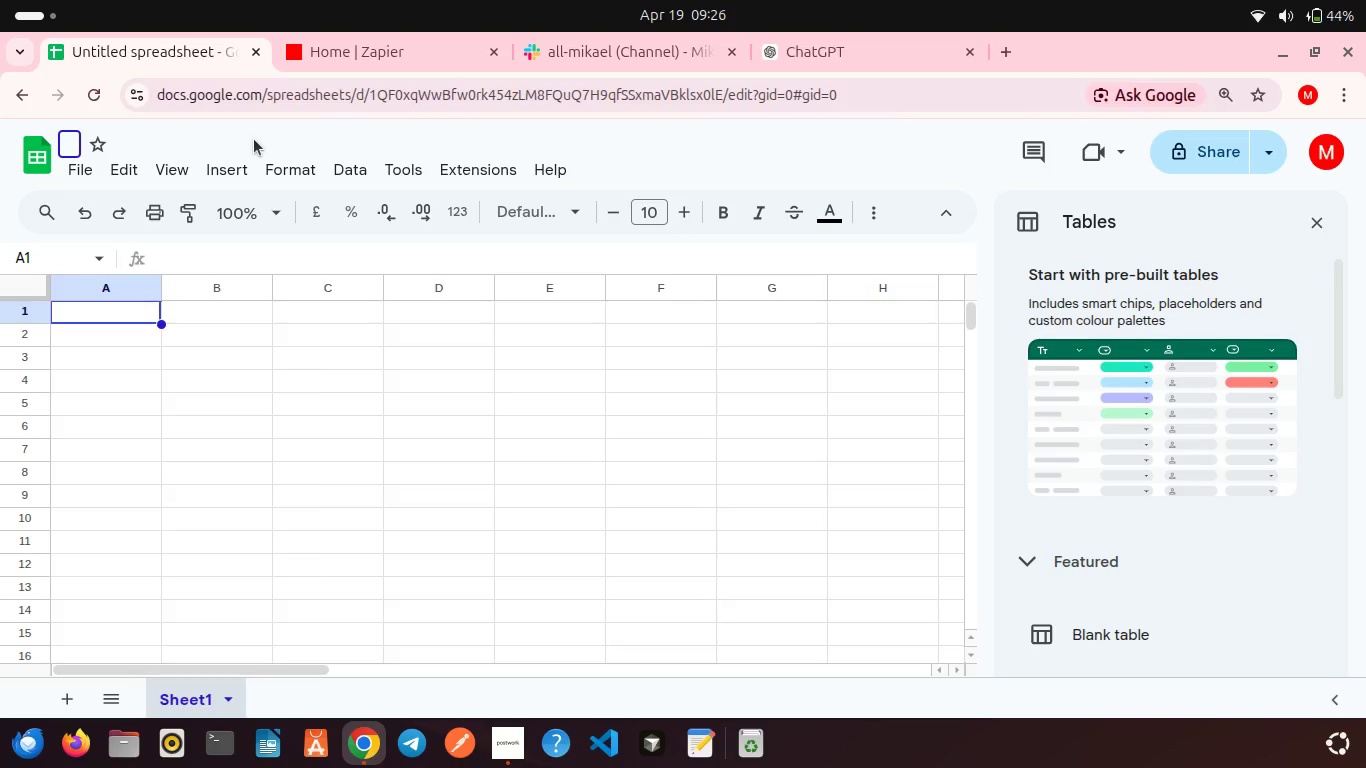 
key(Backspace)
key(Backspace)
key(Backspace)
key(Backspace)
key(Backspace)
type(Ware )
key(Backspace)
type(house Rediness Log)
 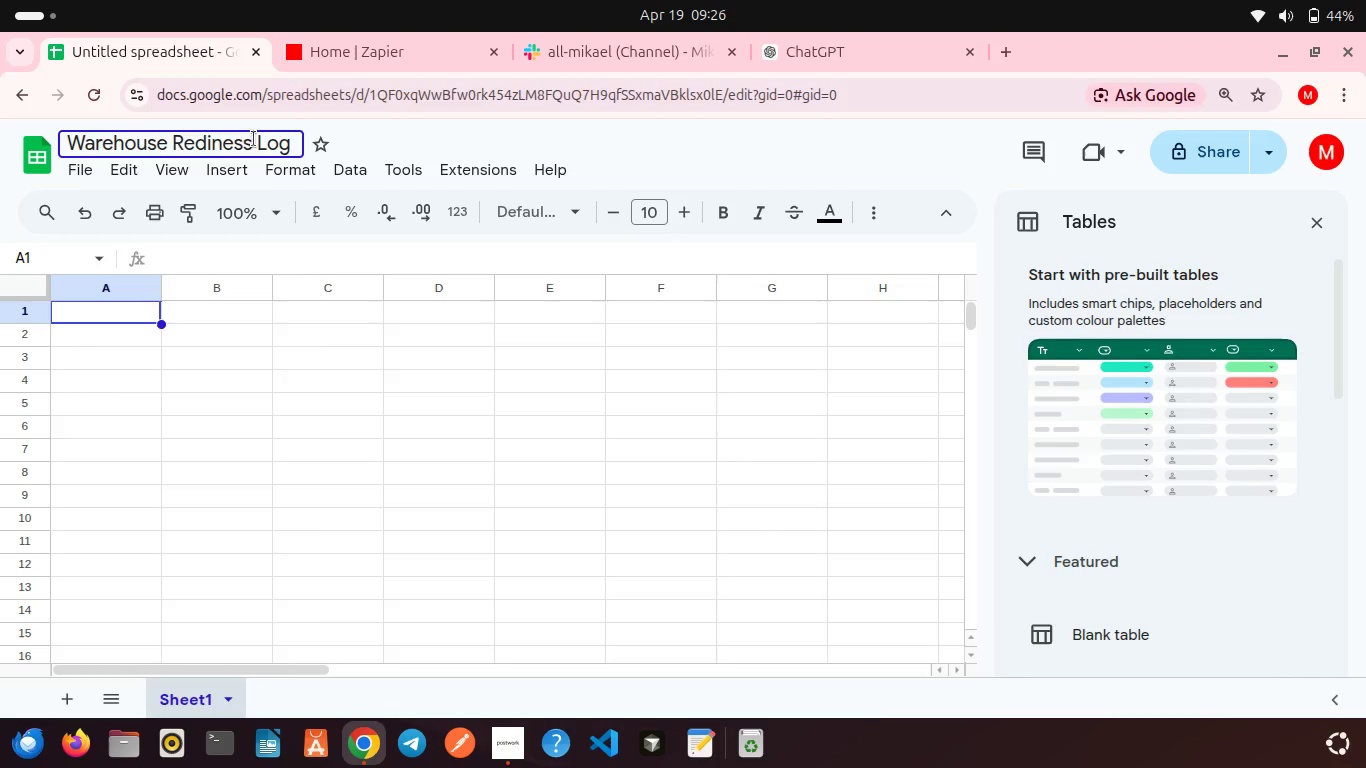 
left_click([293, 351])
 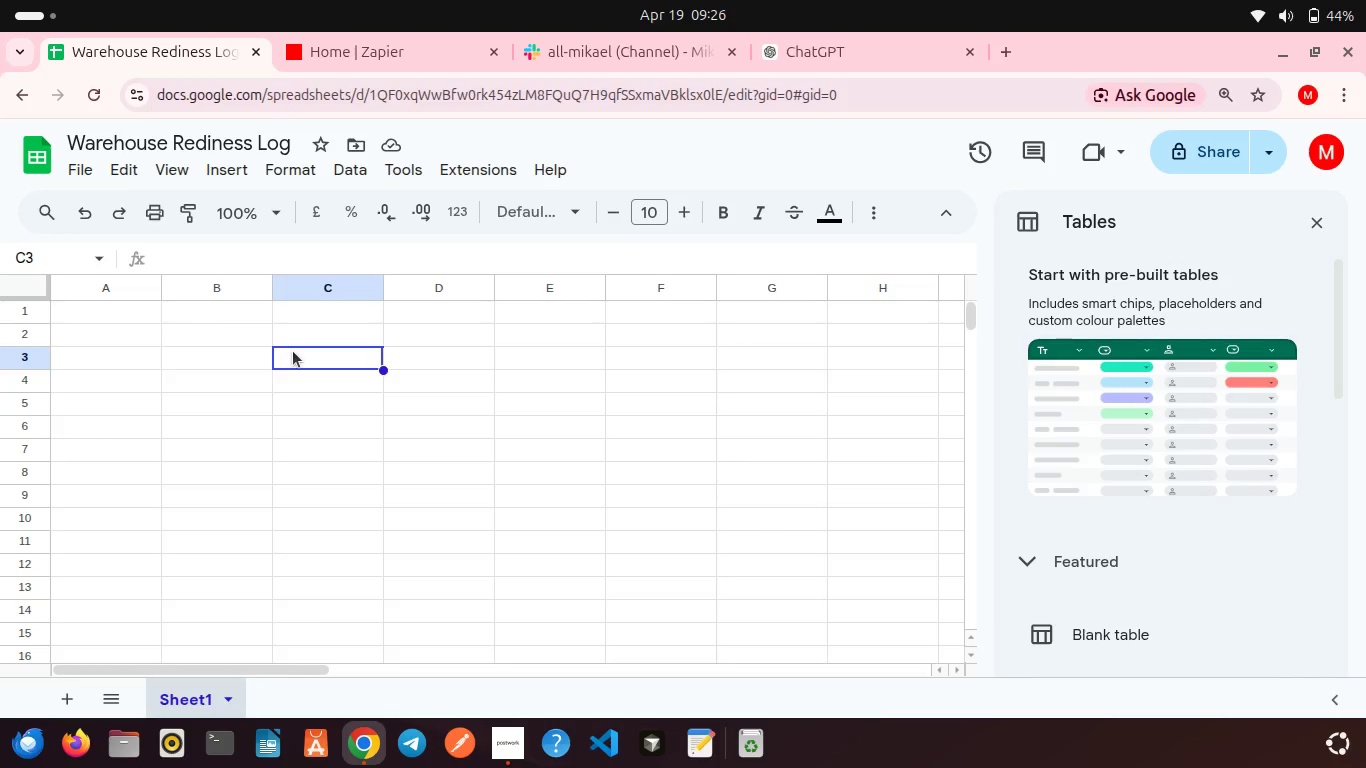 
wait(6.77)
 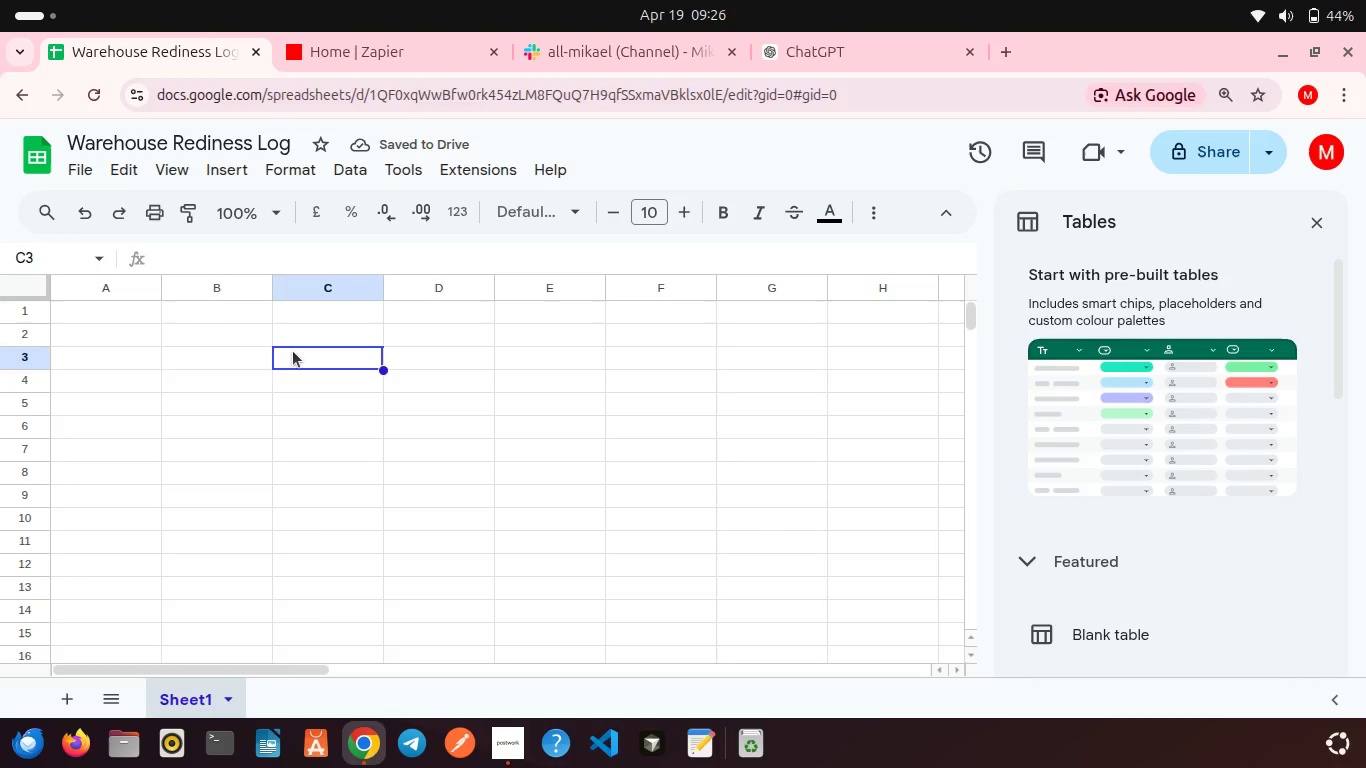 
left_click([201, 141])
 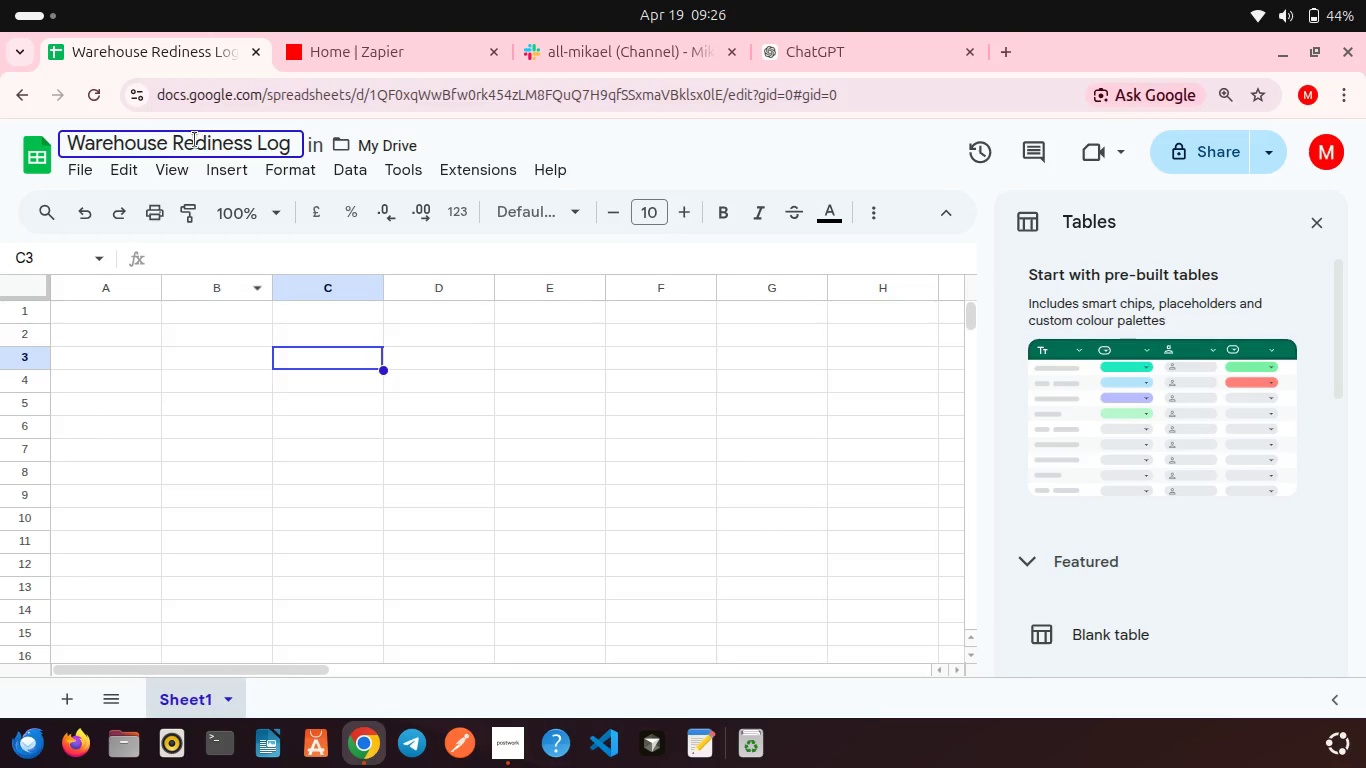 
key(A)
 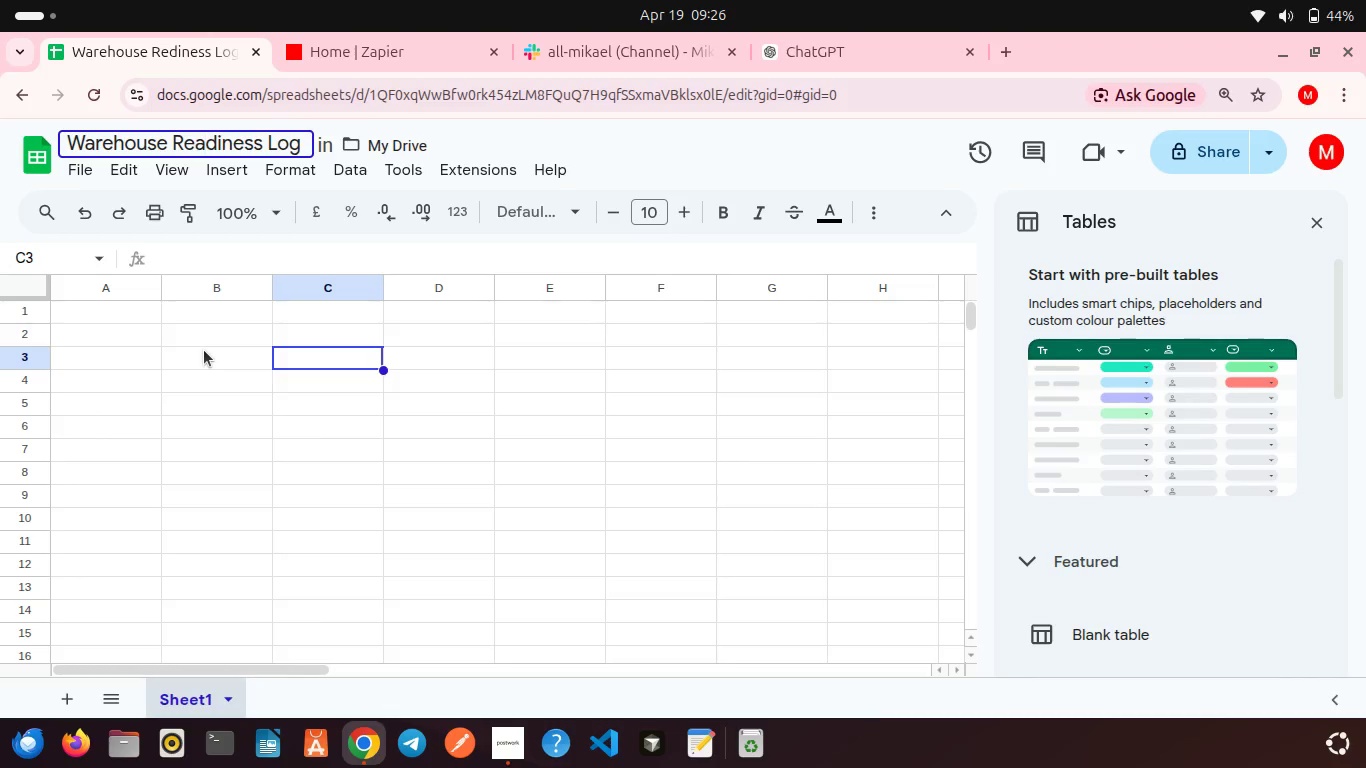 
wait(5.47)
 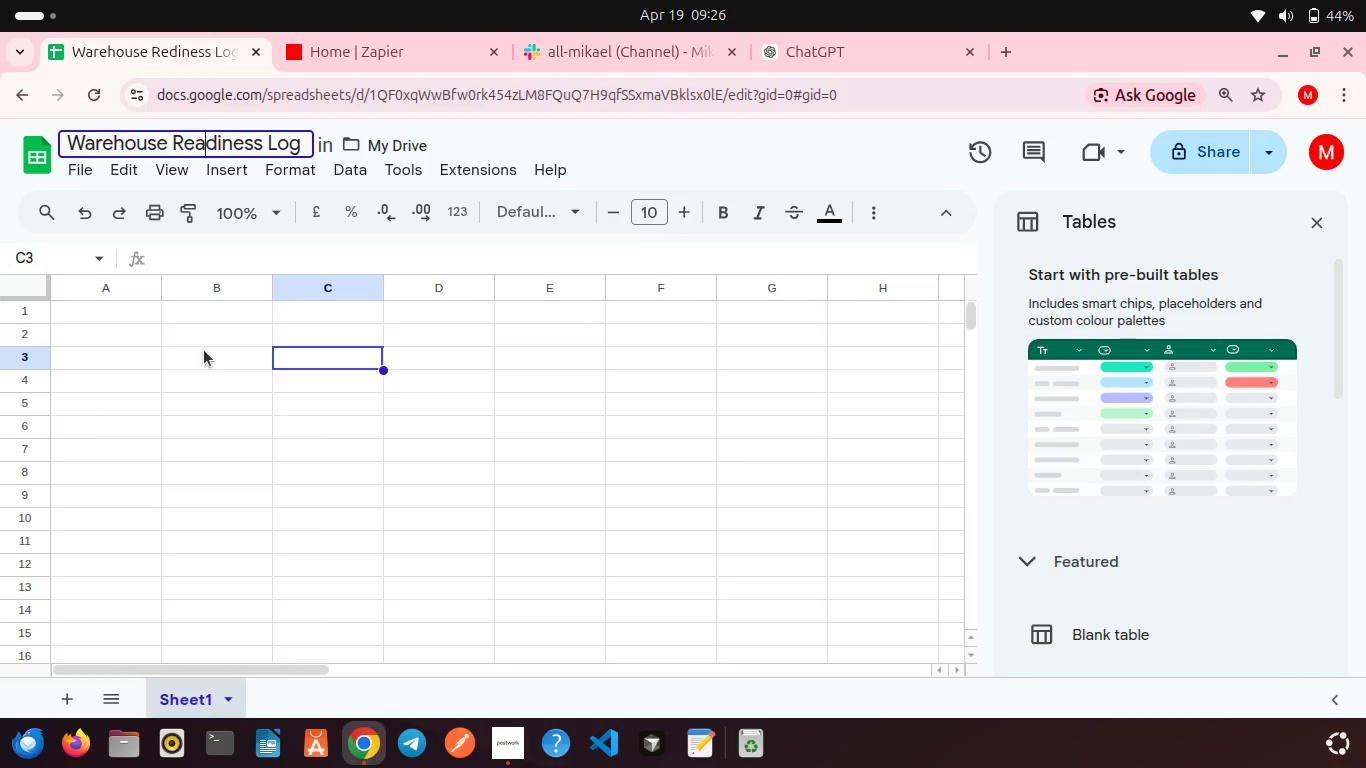 
left_click([215, 325])
 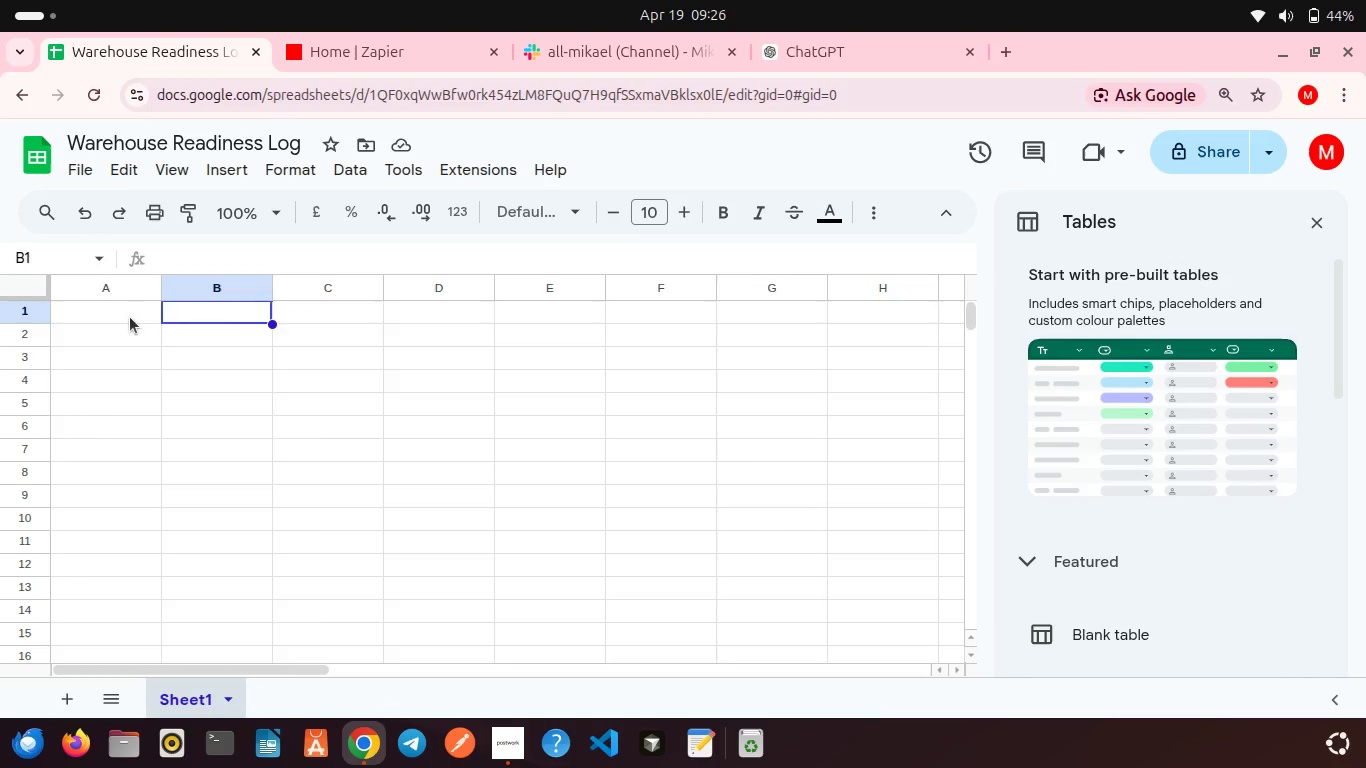 
left_click([130, 317])
 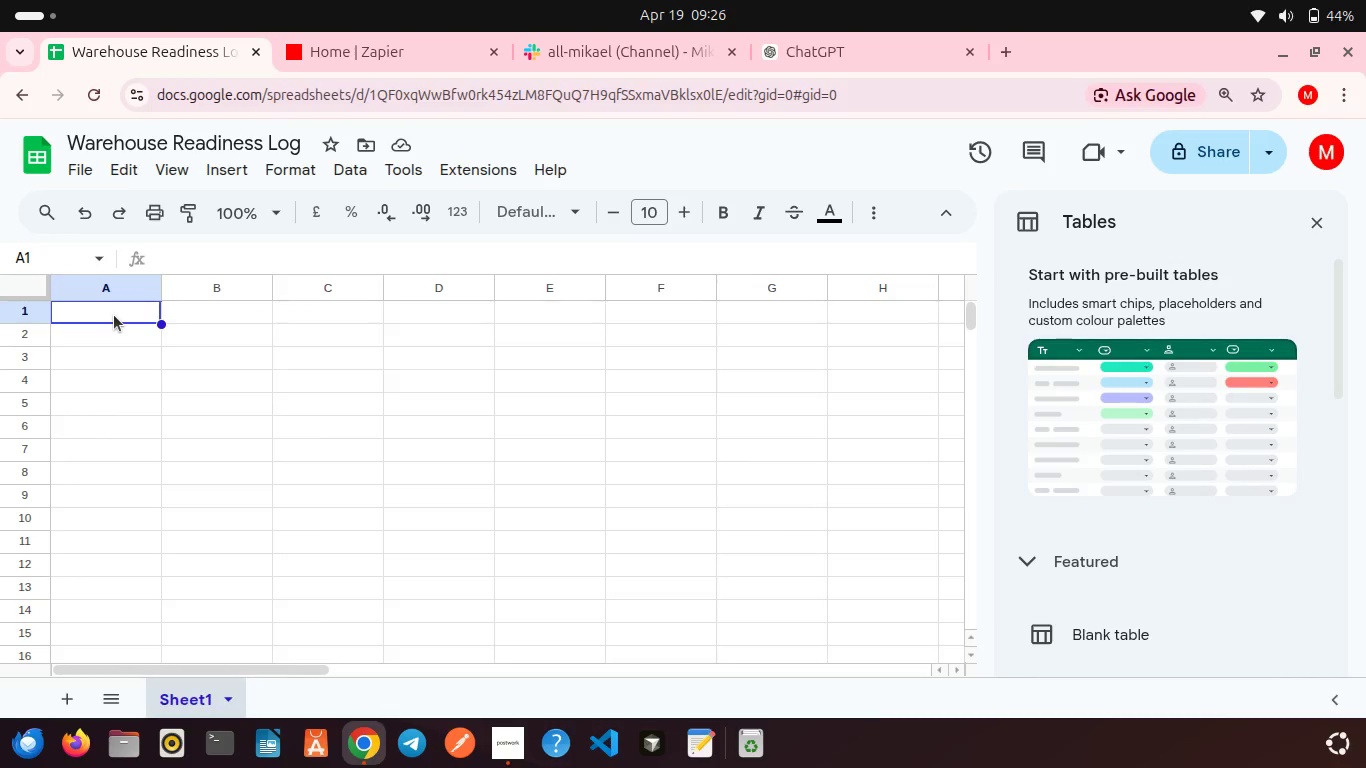 
double_click([114, 315])
 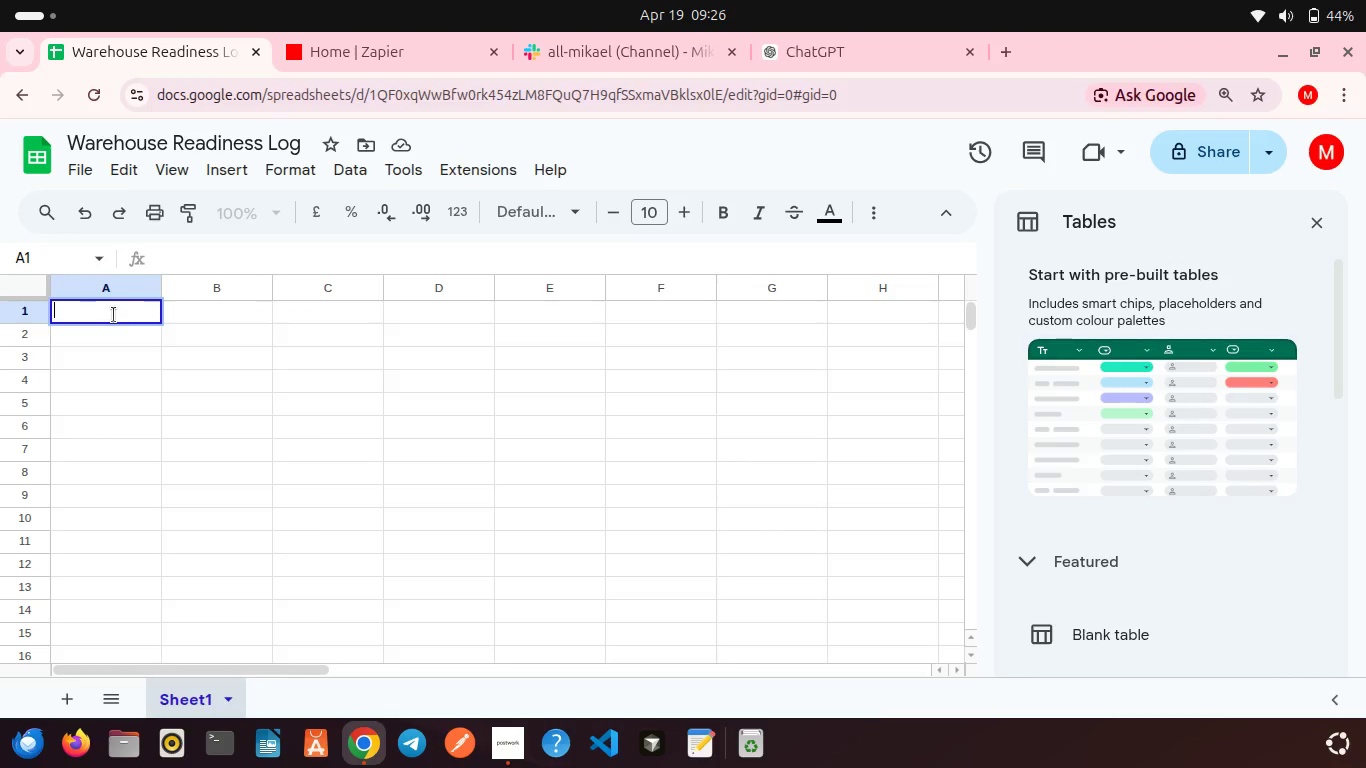 
type(Date)
 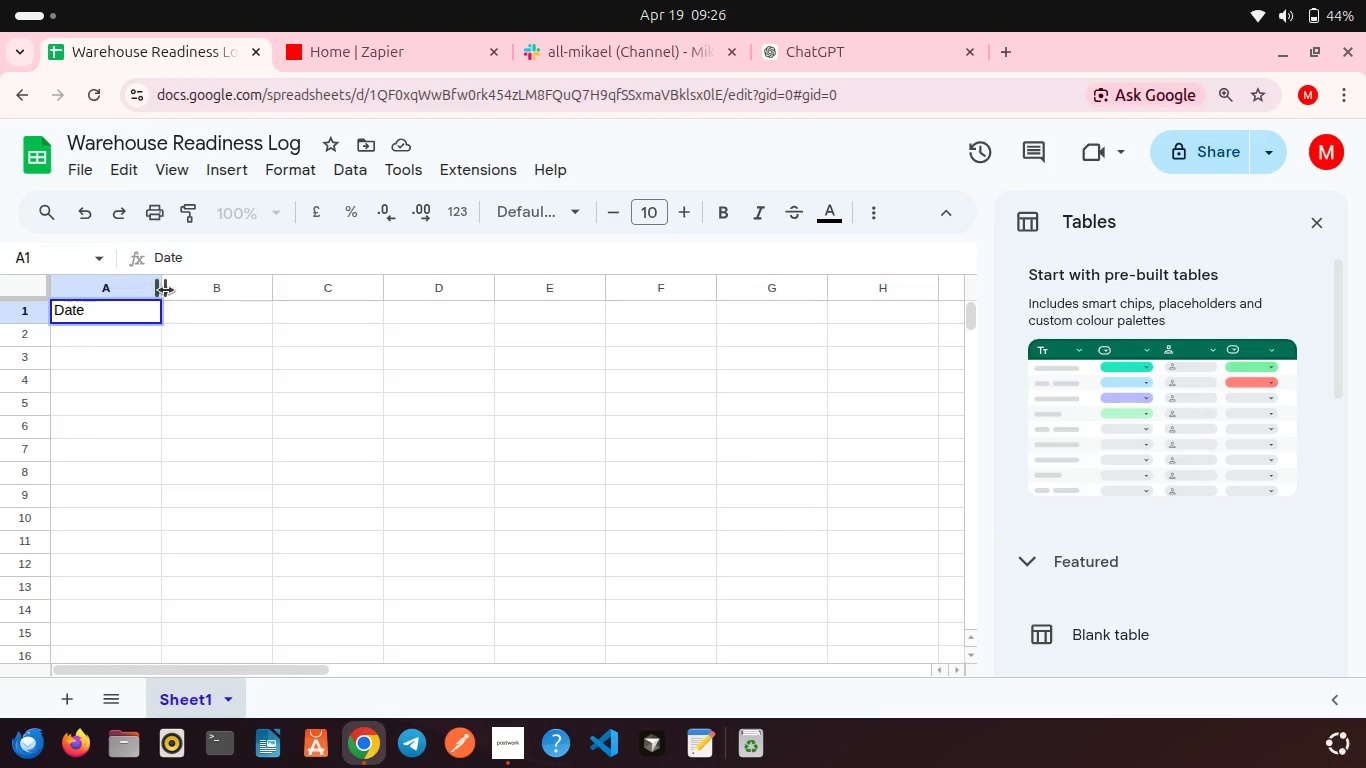 
left_click_drag(start_coordinate=[166, 289], to_coordinate=[209, 284])
 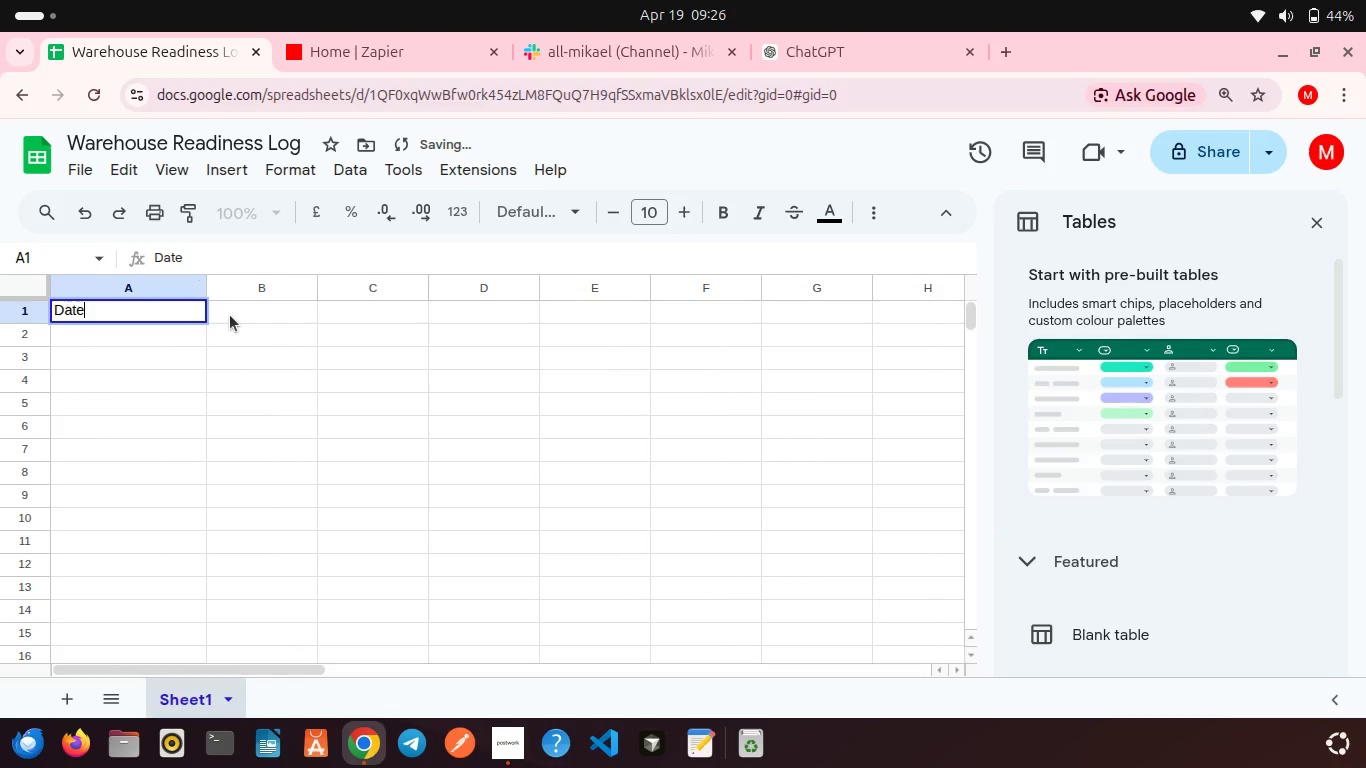 
double_click([230, 315])
 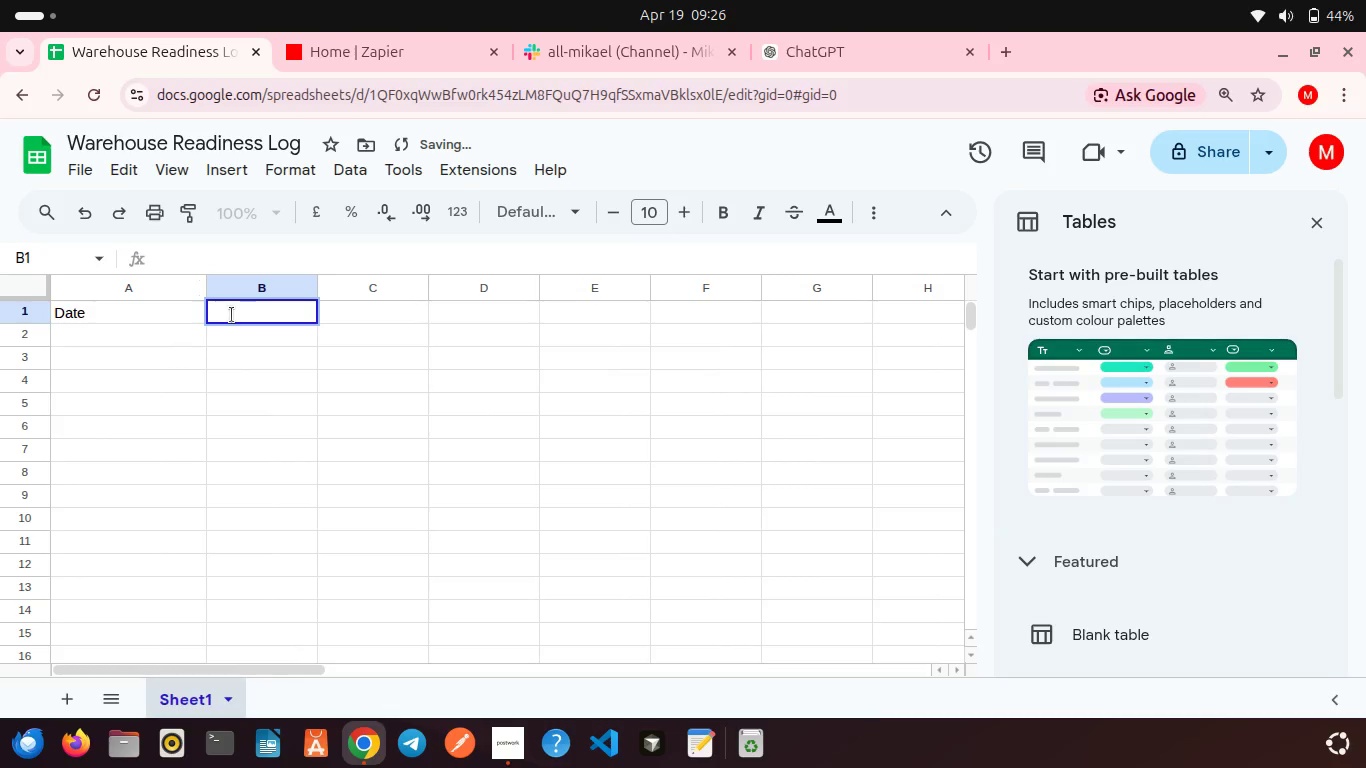 
type(Ts)
key(Backspace)
type(ask Name)
 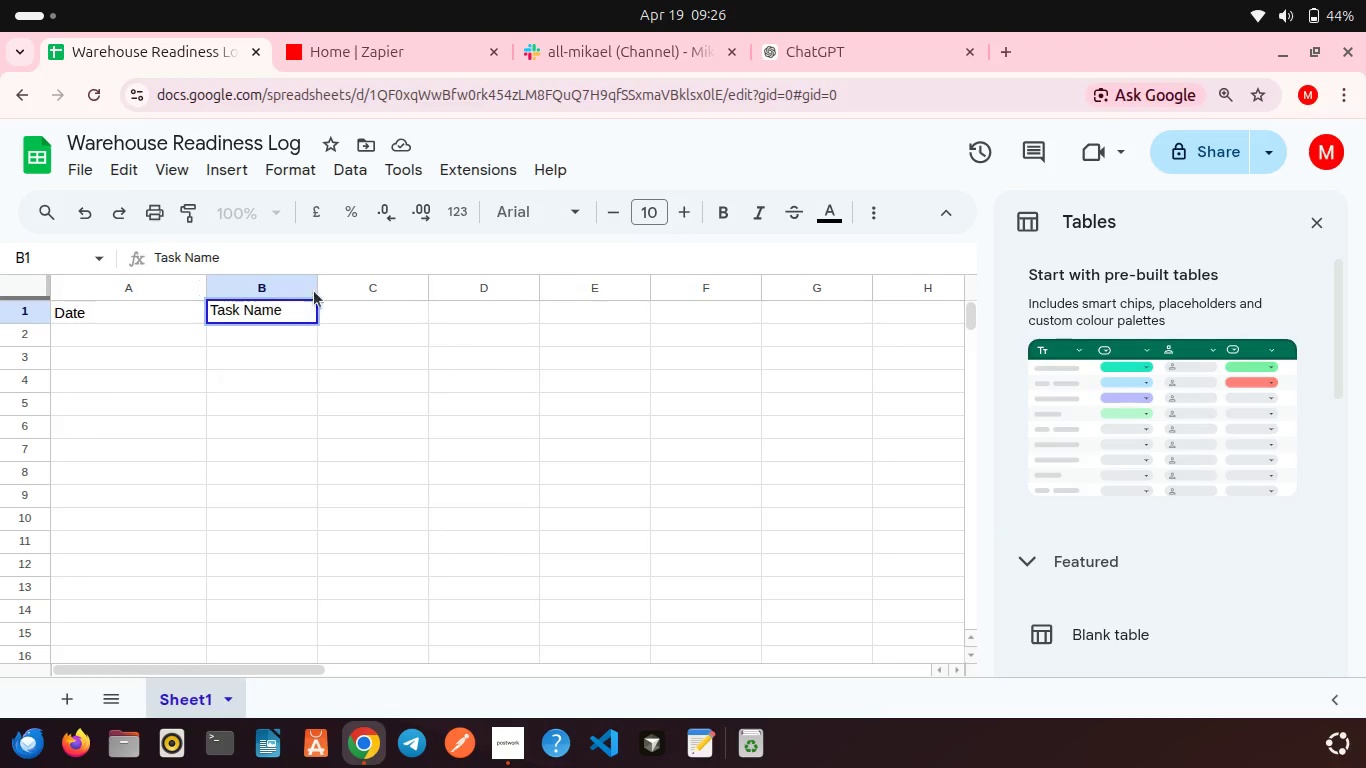 
left_click_drag(start_coordinate=[318, 281], to_coordinate=[367, 279])
 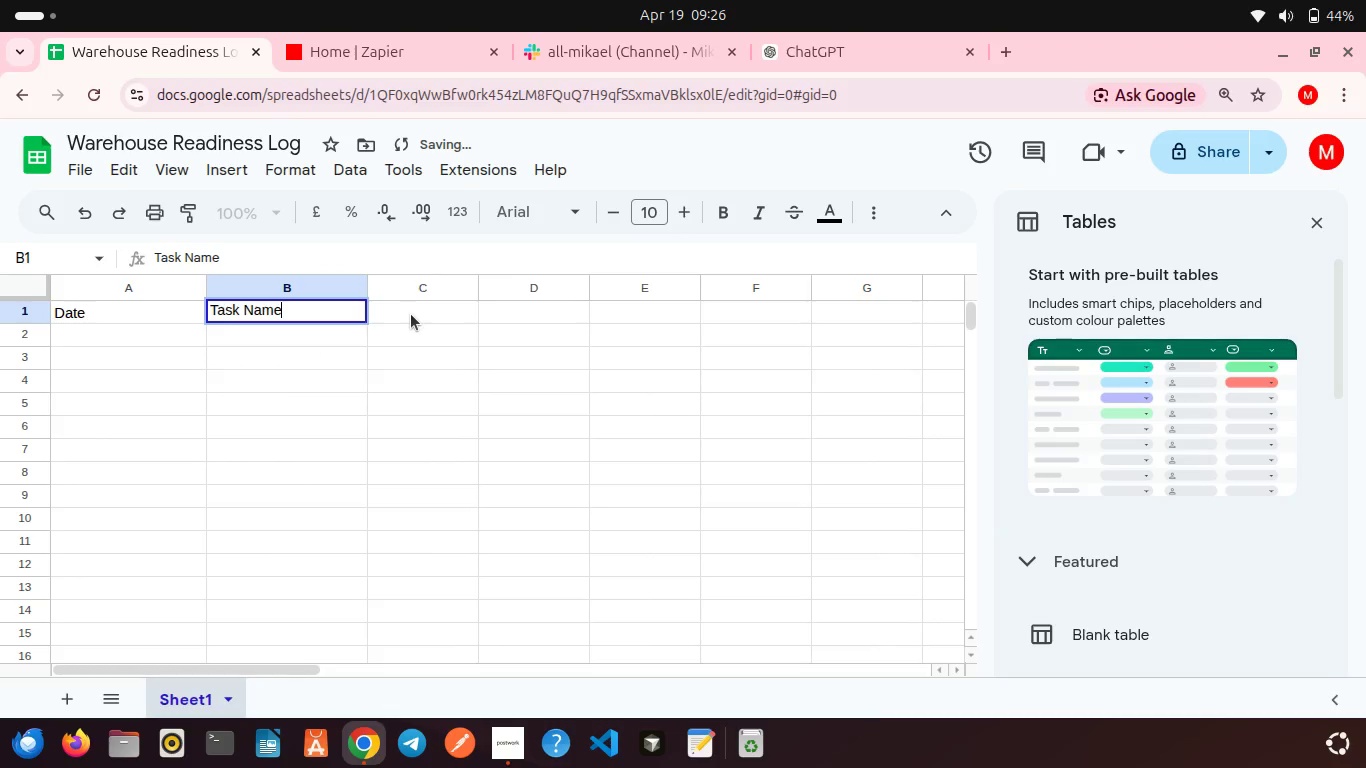 
double_click([411, 314])
 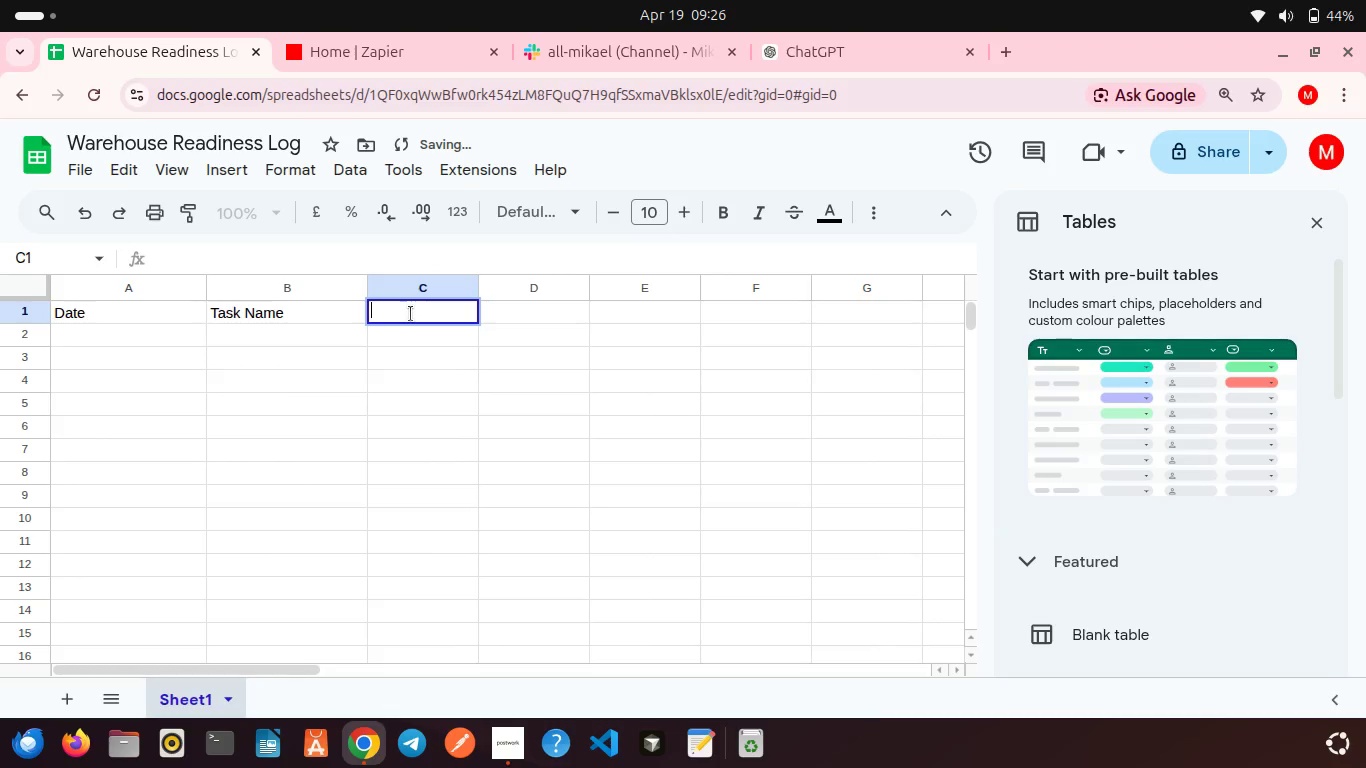 
type(Task )
key(Backspace)
key(Backspace)
key(Backspace)
key(Backspace)
type(ime Completed)
 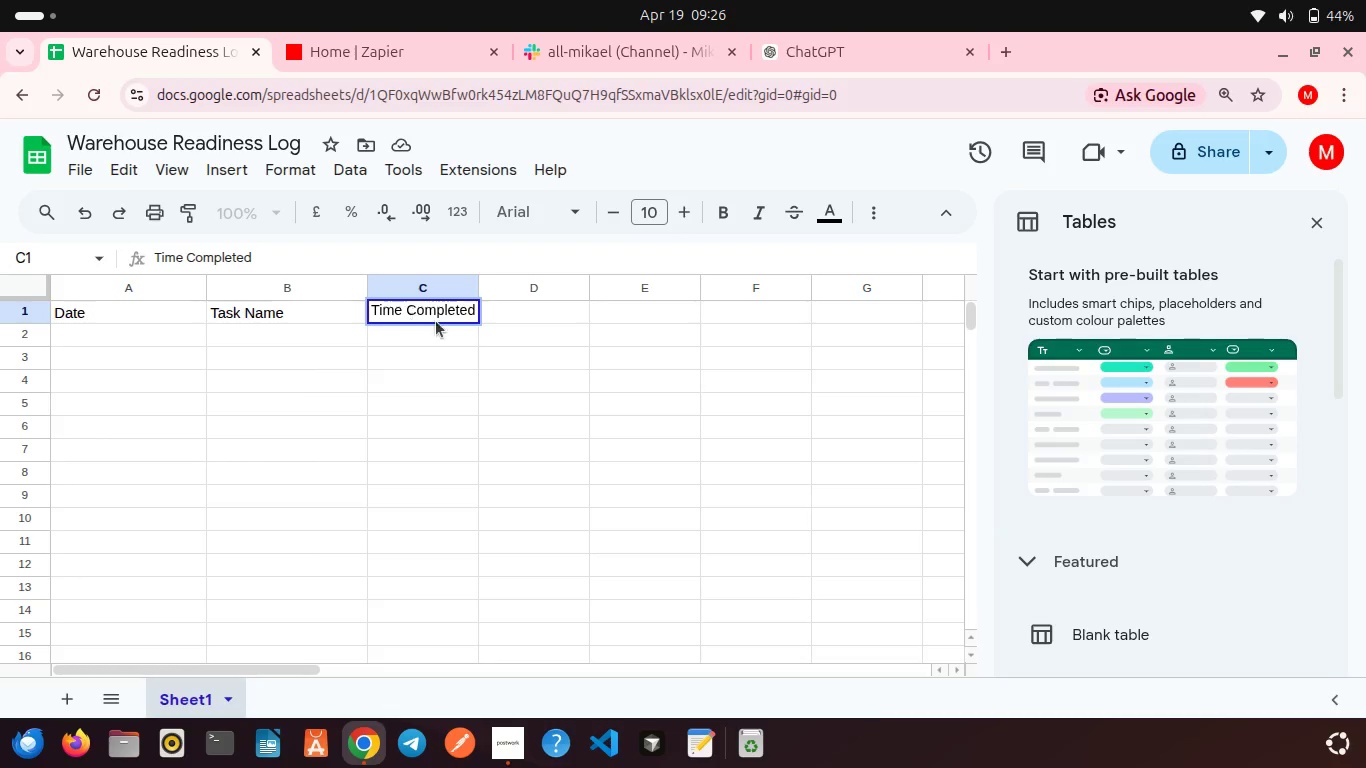 
left_click_drag(start_coordinate=[479, 281], to_coordinate=[531, 281])
 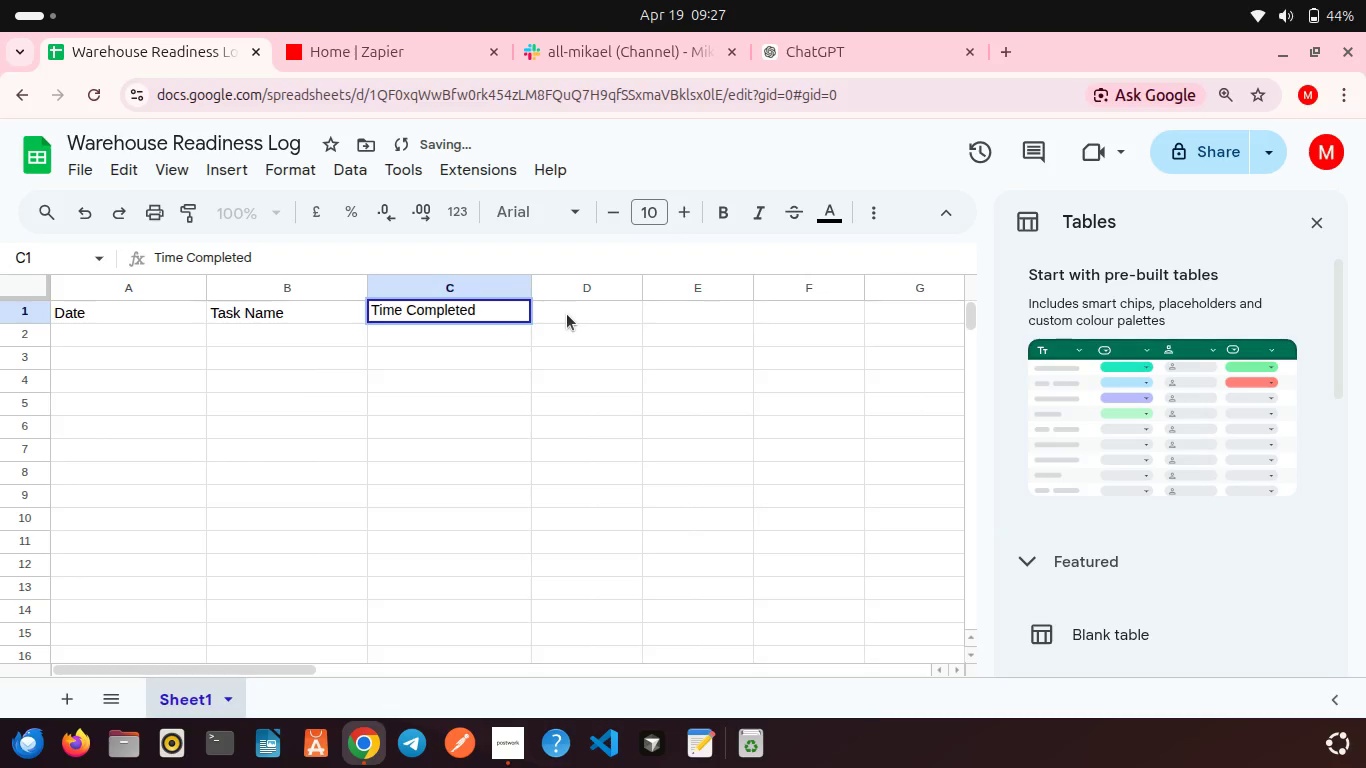 
double_click([567, 314])
 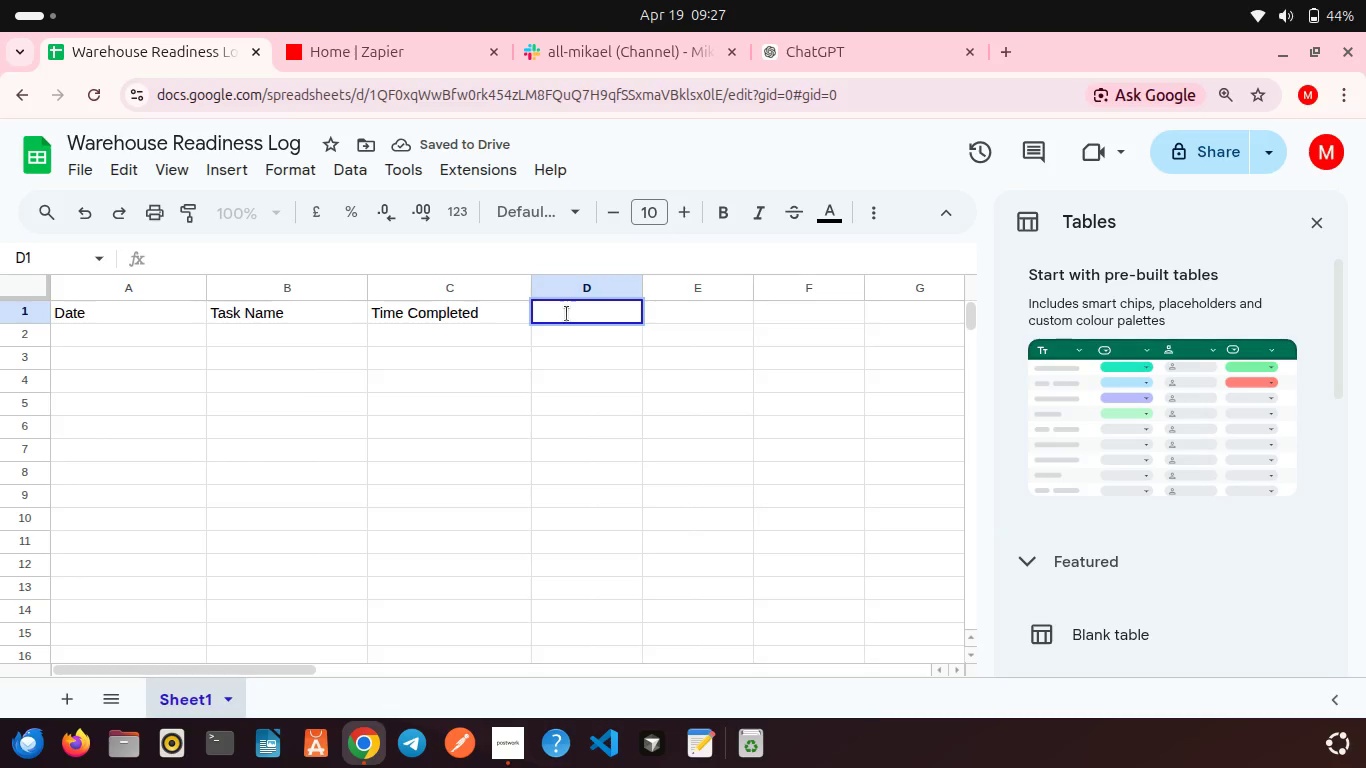 
wait(6.23)
 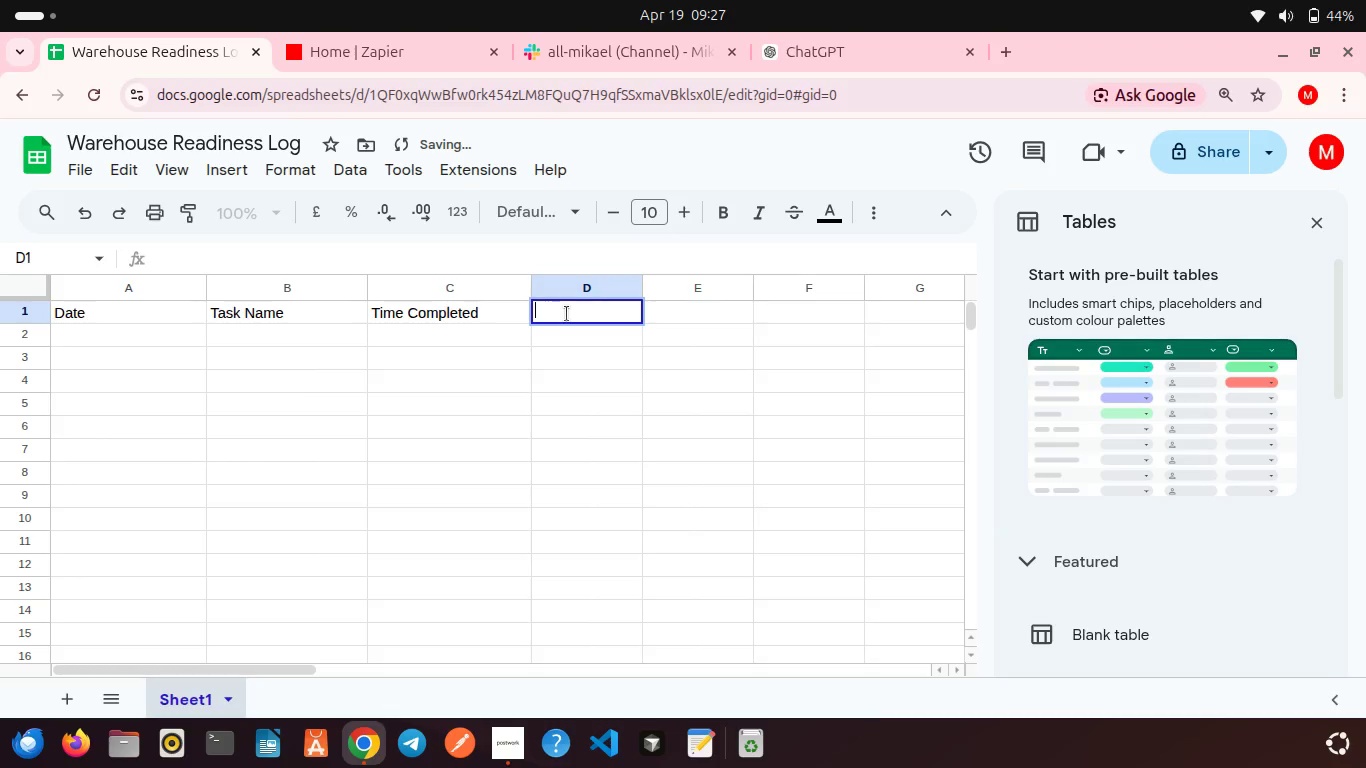 
type(Completed By)
 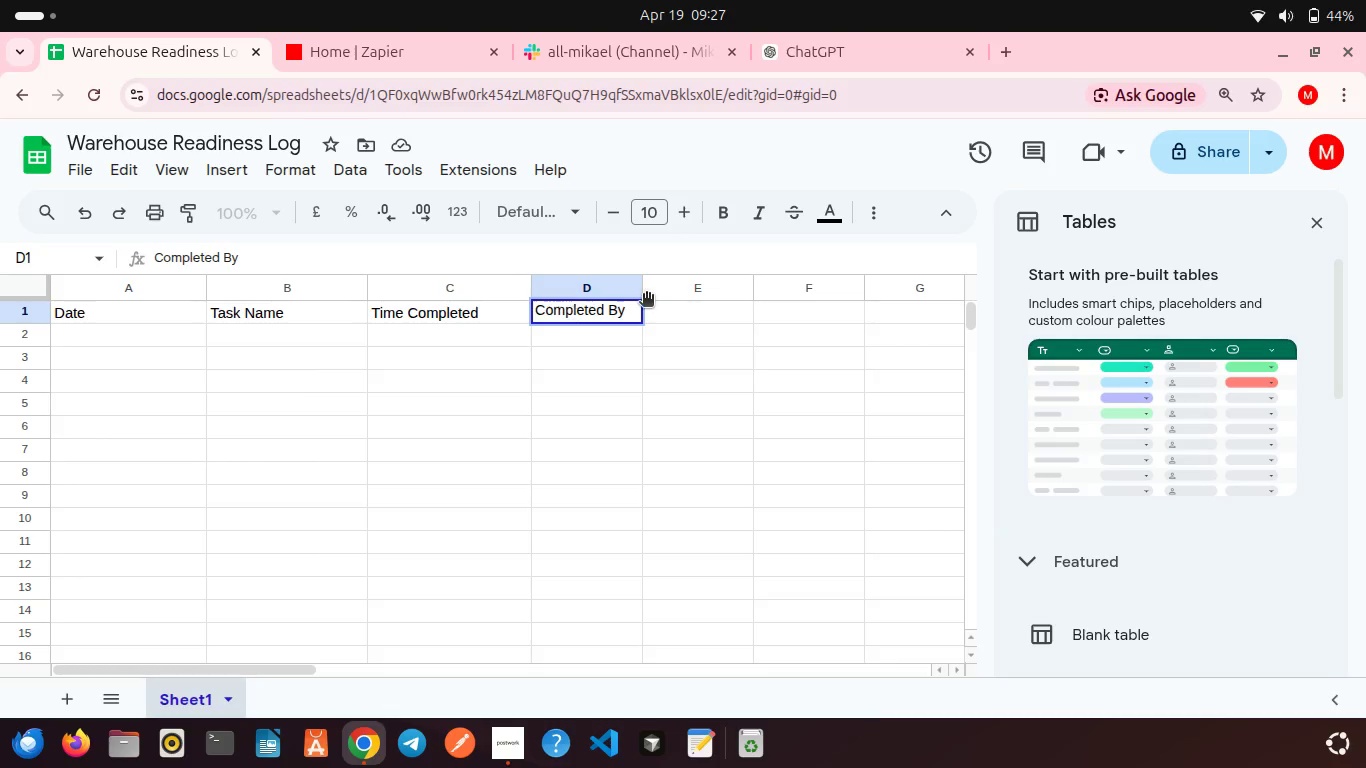 
left_click_drag(start_coordinate=[644, 289], to_coordinate=[702, 282])
 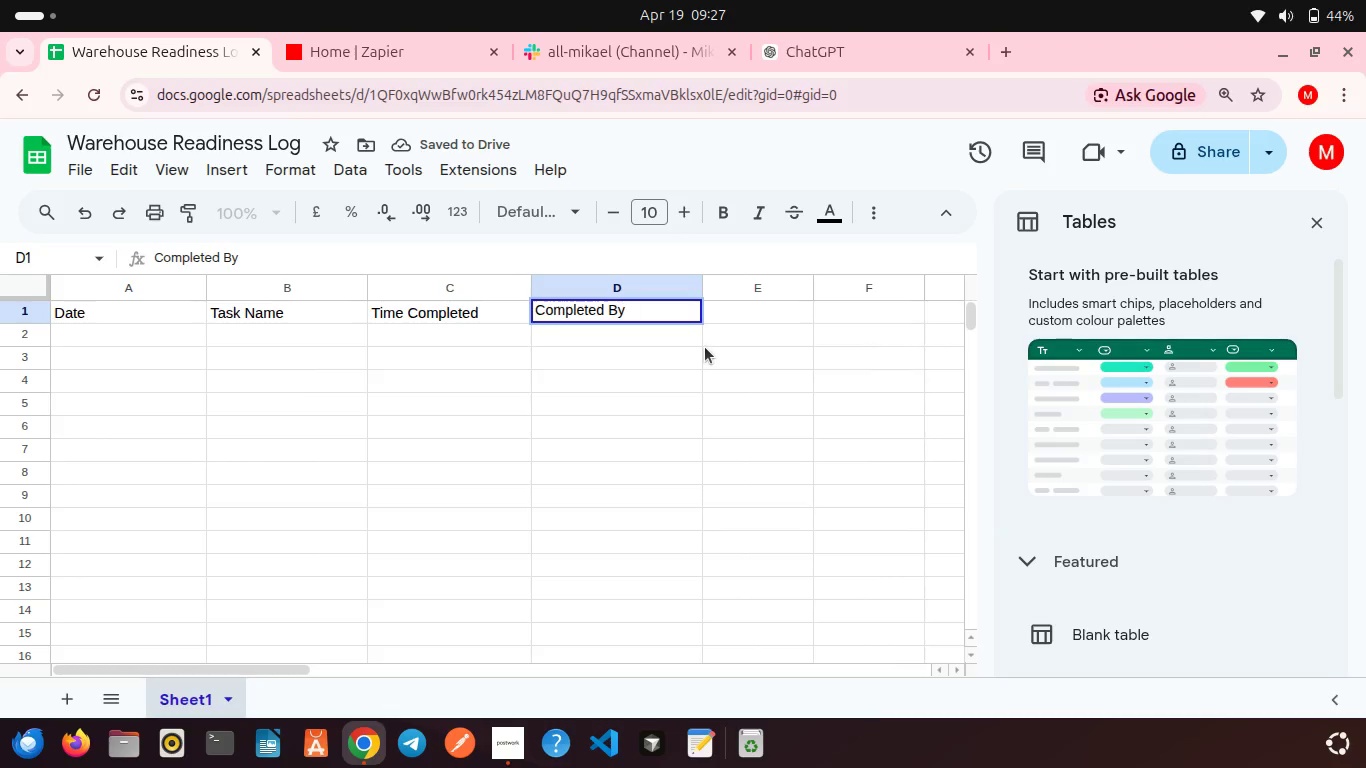 
left_click_drag(start_coordinate=[704, 347], to_coordinate=[37, 282])
 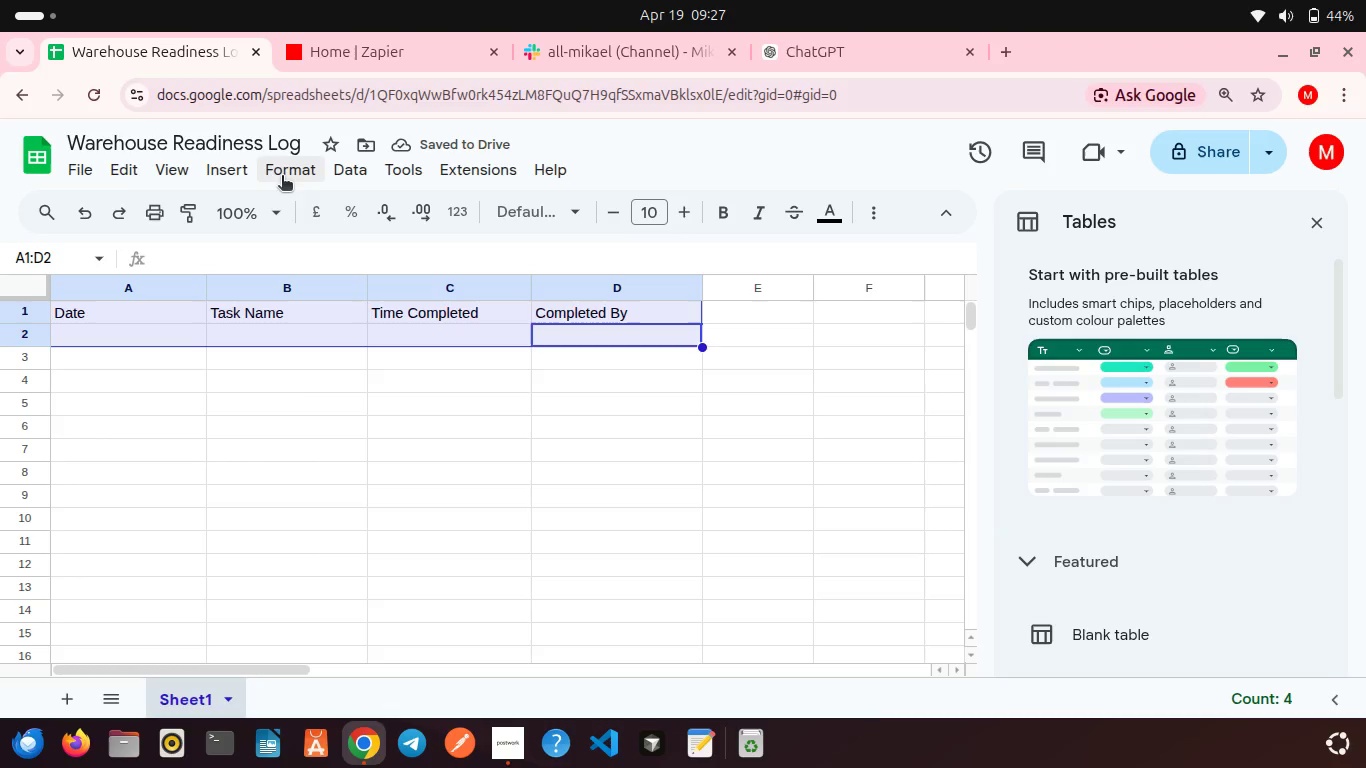 
left_click([282, 177])
 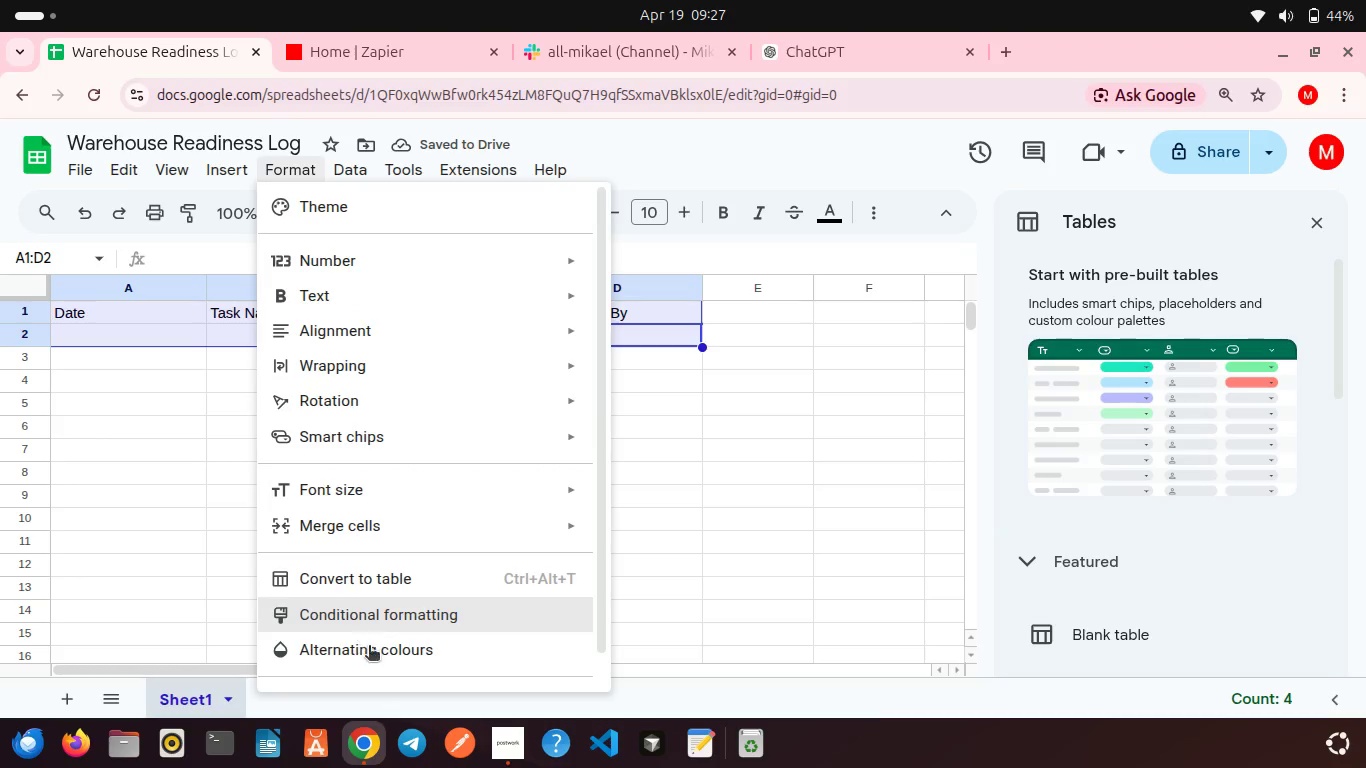 
left_click([378, 658])
 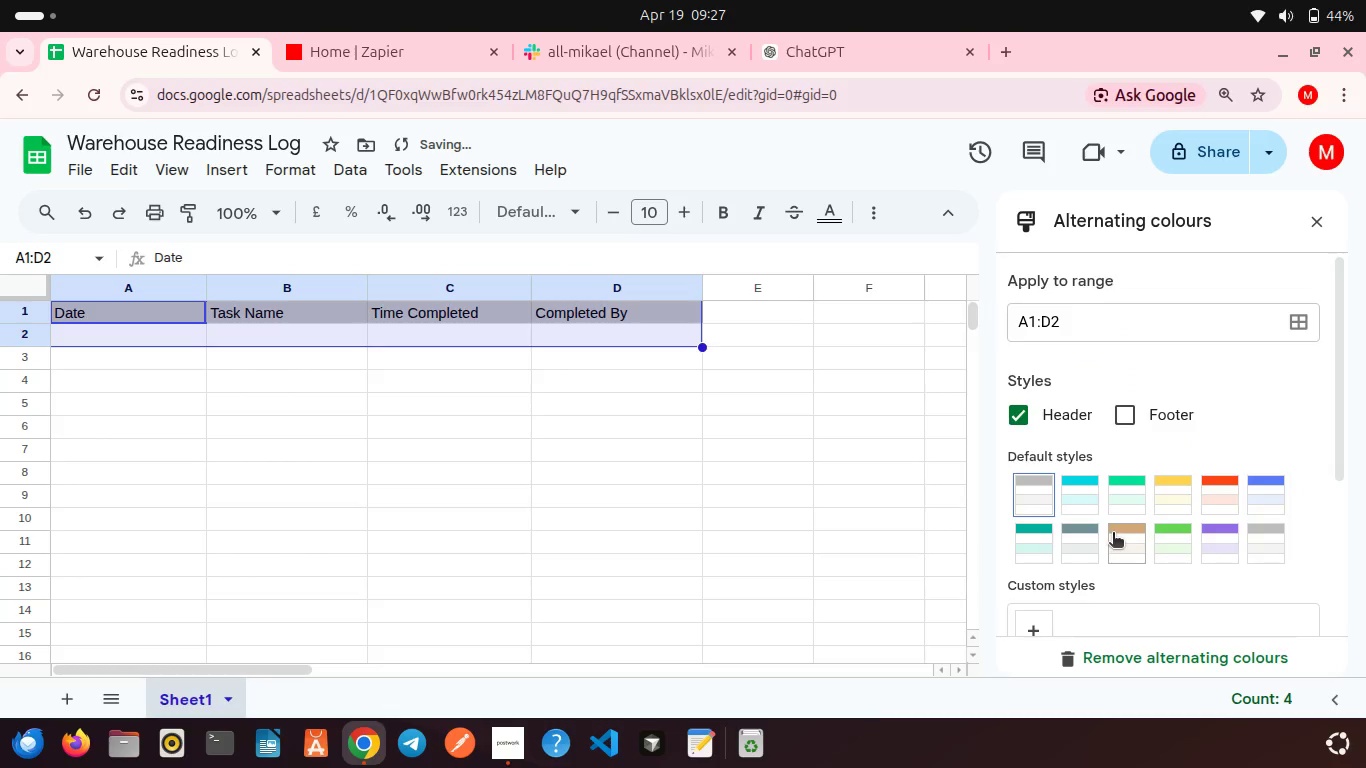 
scroll: coordinate [1113, 534], scroll_direction: down, amount: 3.0
 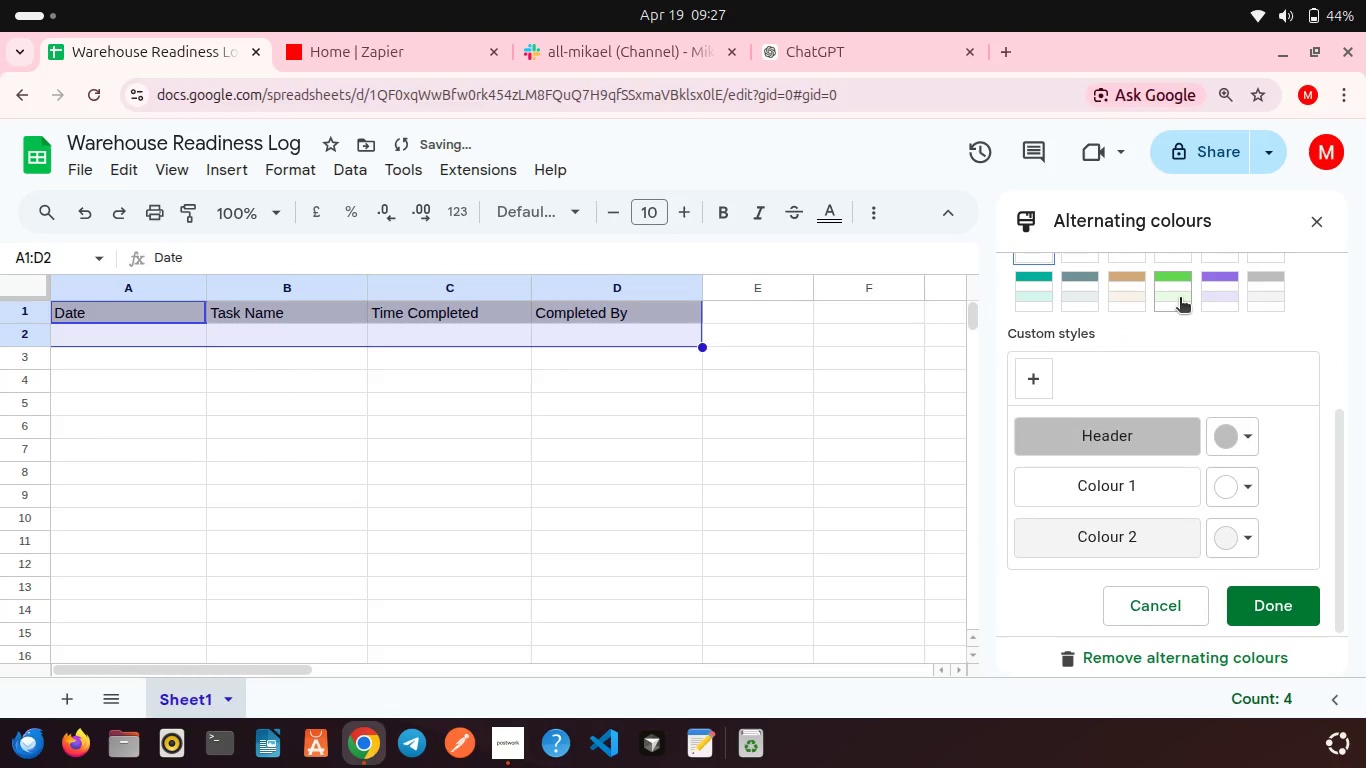 
left_click([1180, 299])
 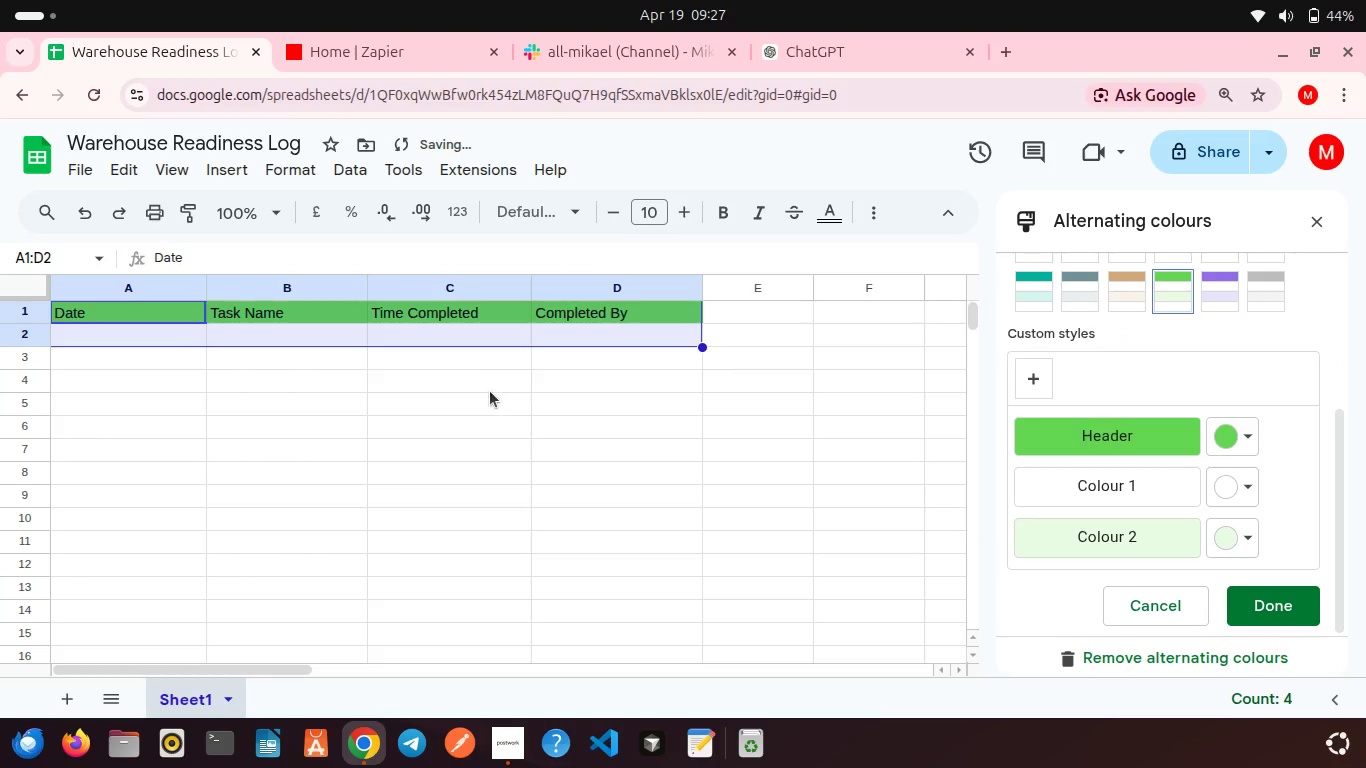 
left_click([490, 391])
 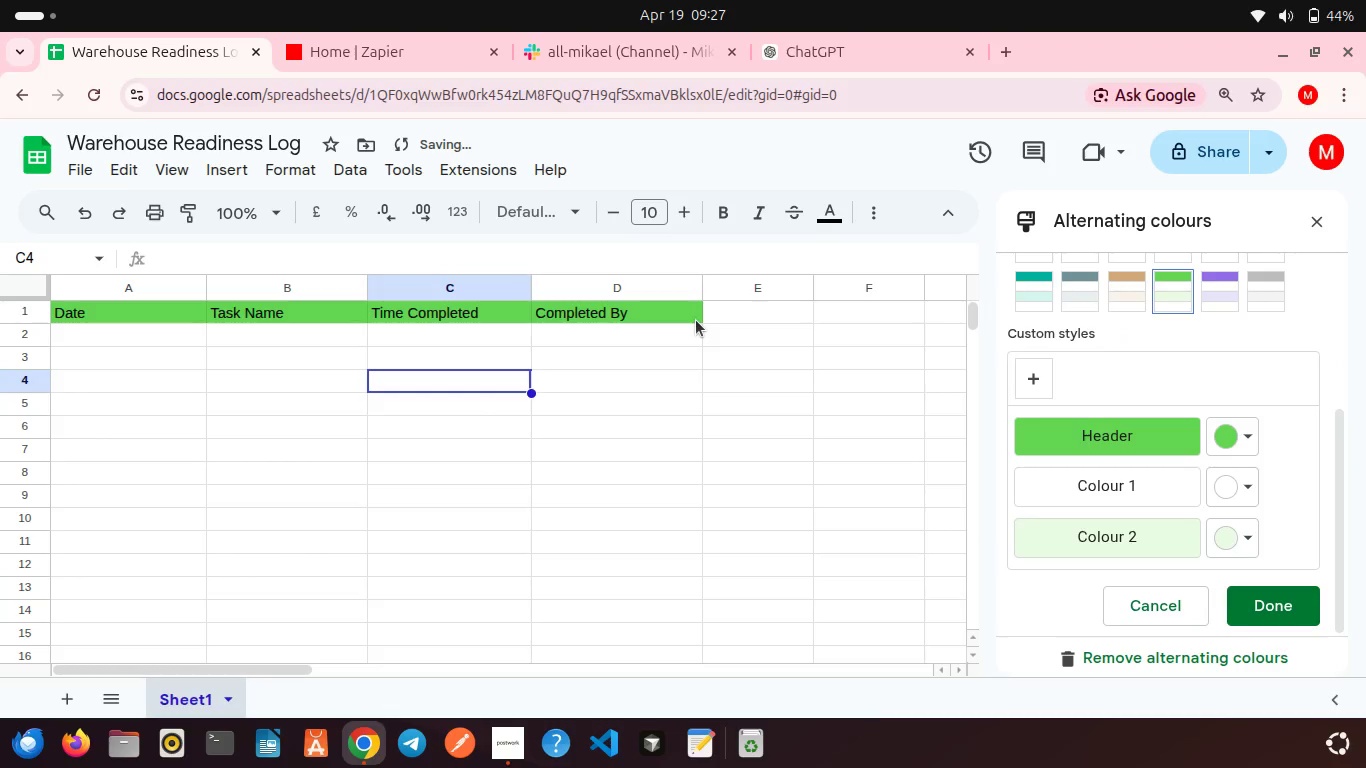 
left_click_drag(start_coordinate=[696, 320], to_coordinate=[91, 297])
 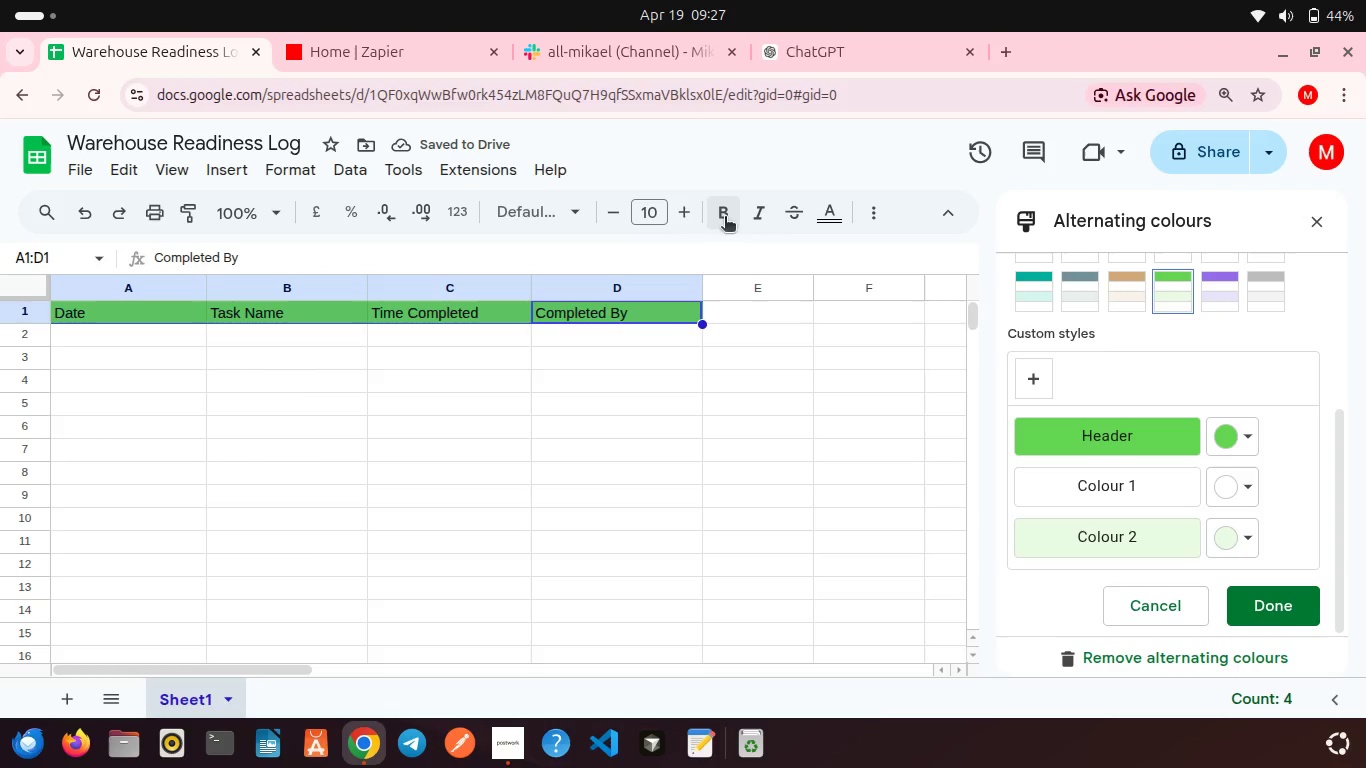 
left_click([725, 218])
 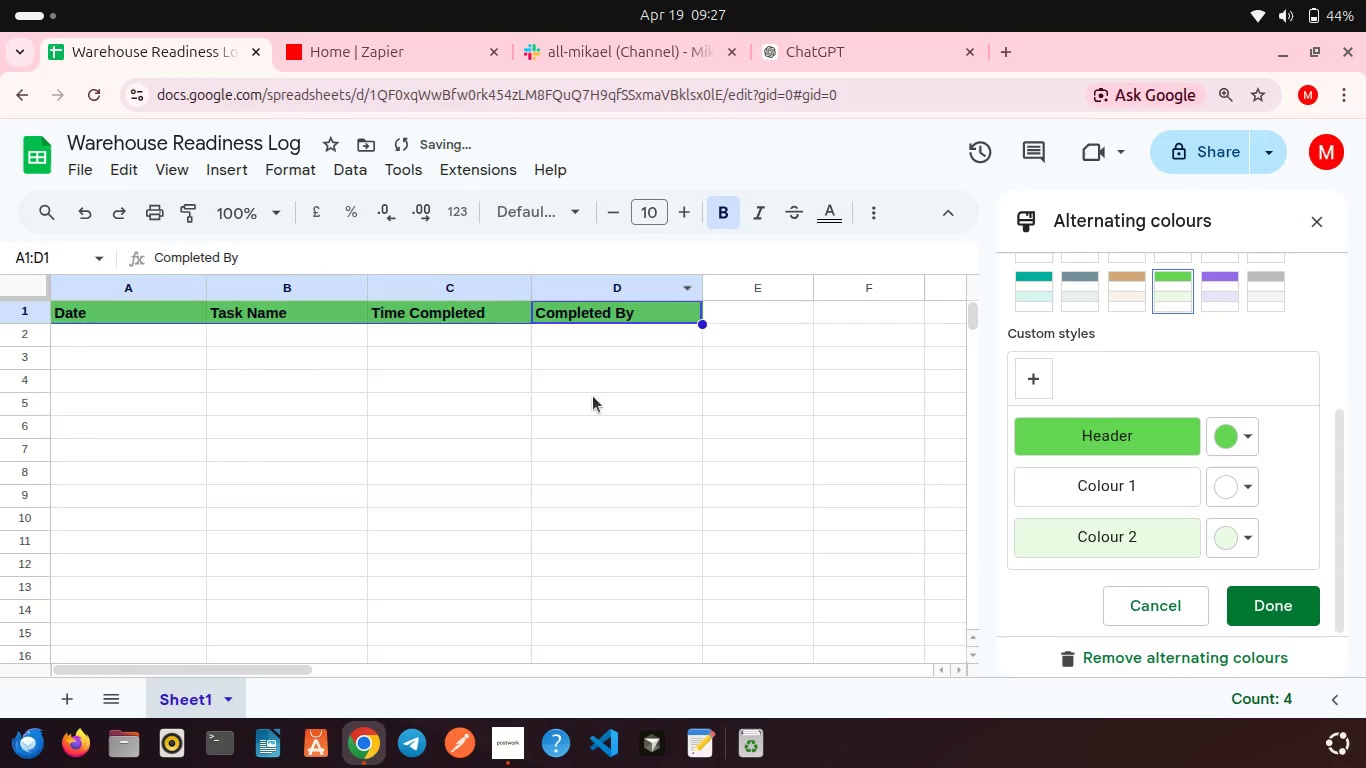 
left_click([593, 396])
 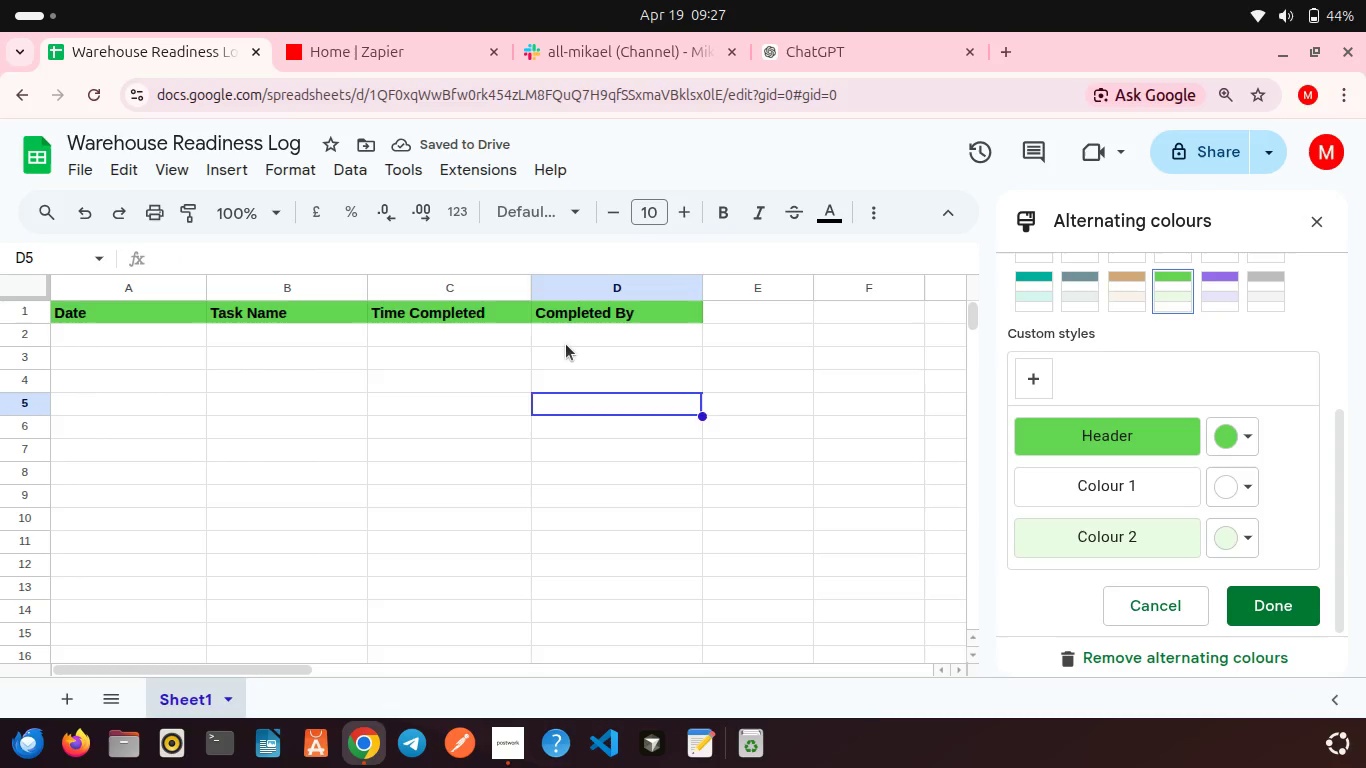 
wait(8.94)
 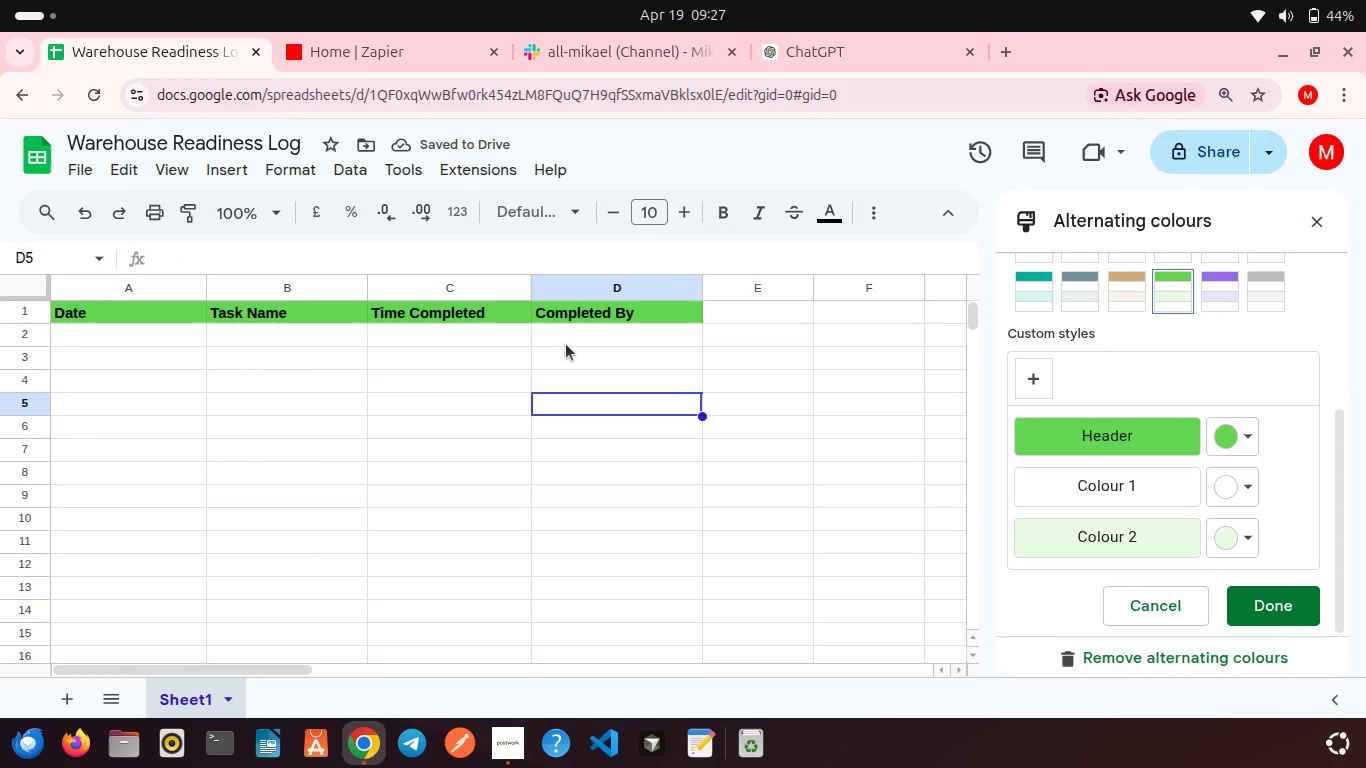 
left_click([455, 293])
 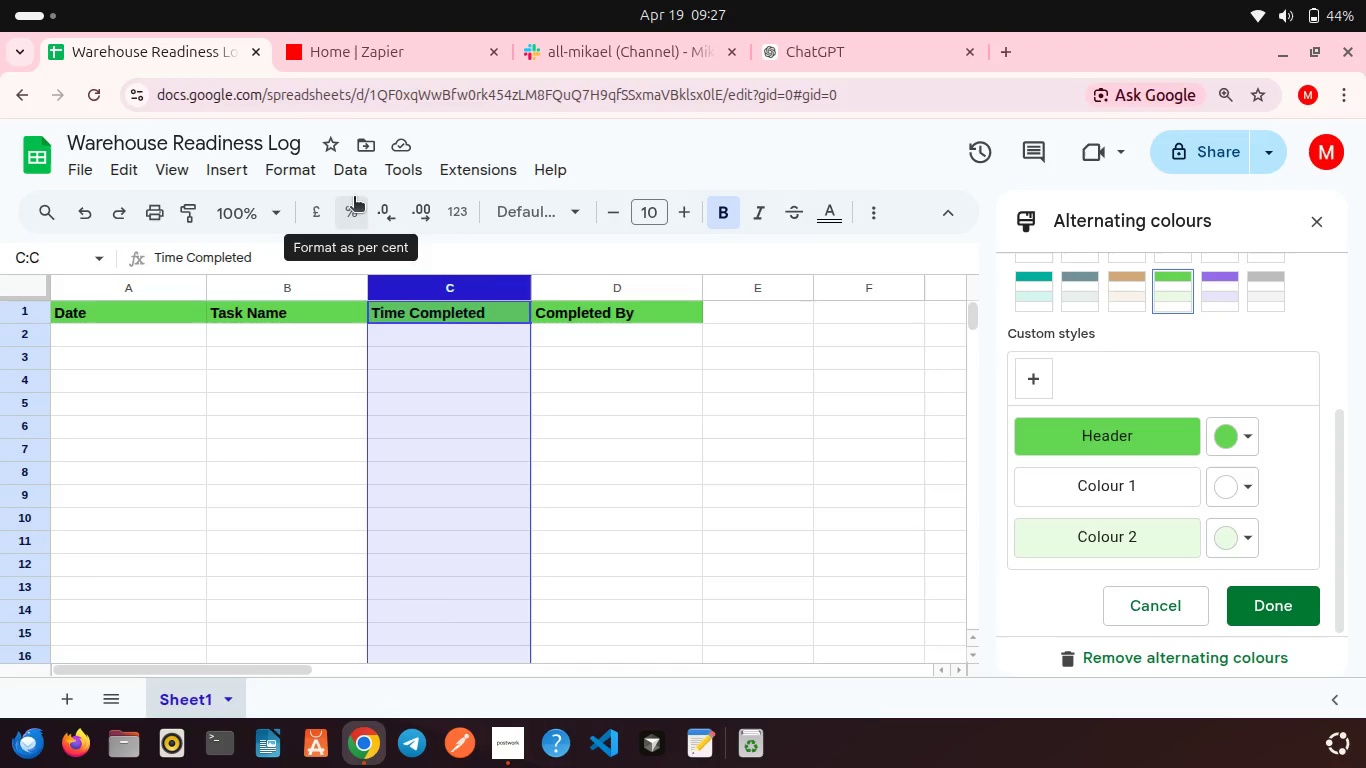 
left_click([295, 169])
 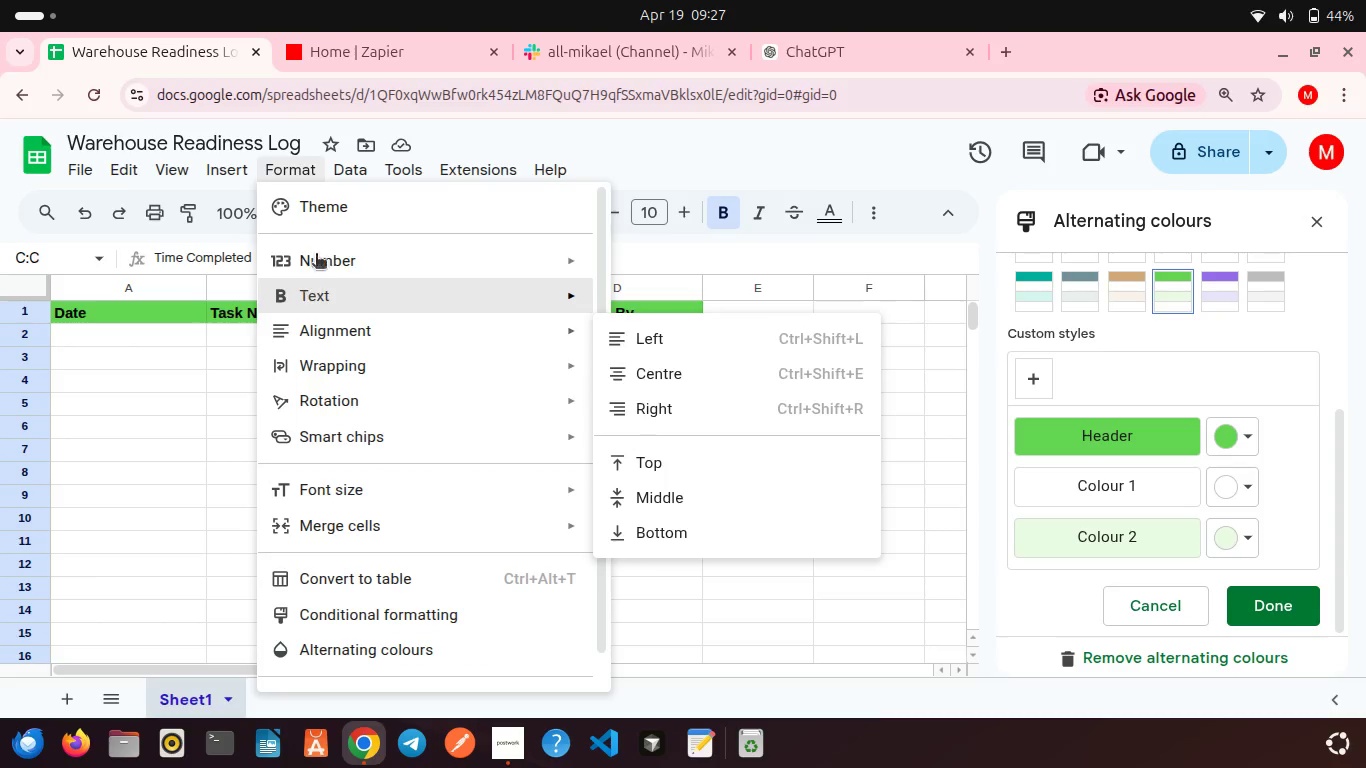 
left_click([318, 248])
 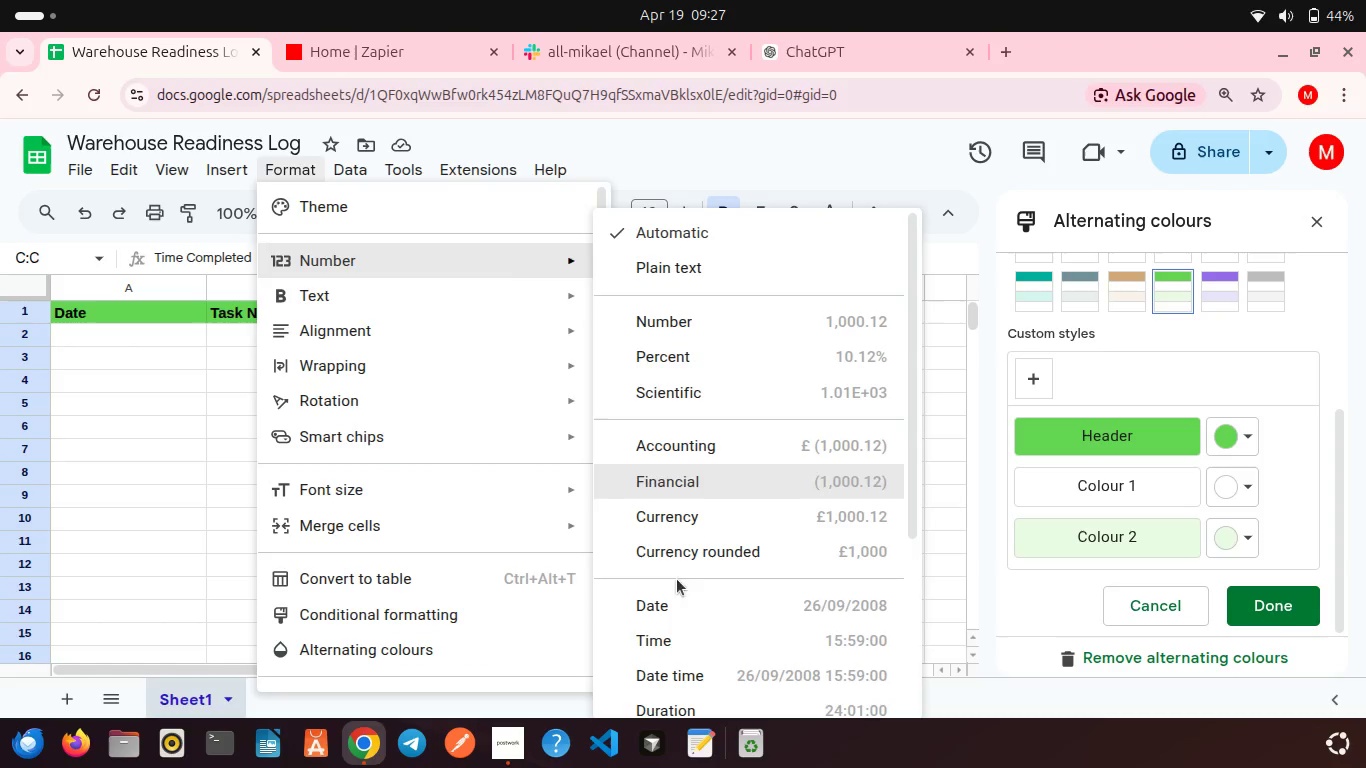 
left_click([675, 627])
 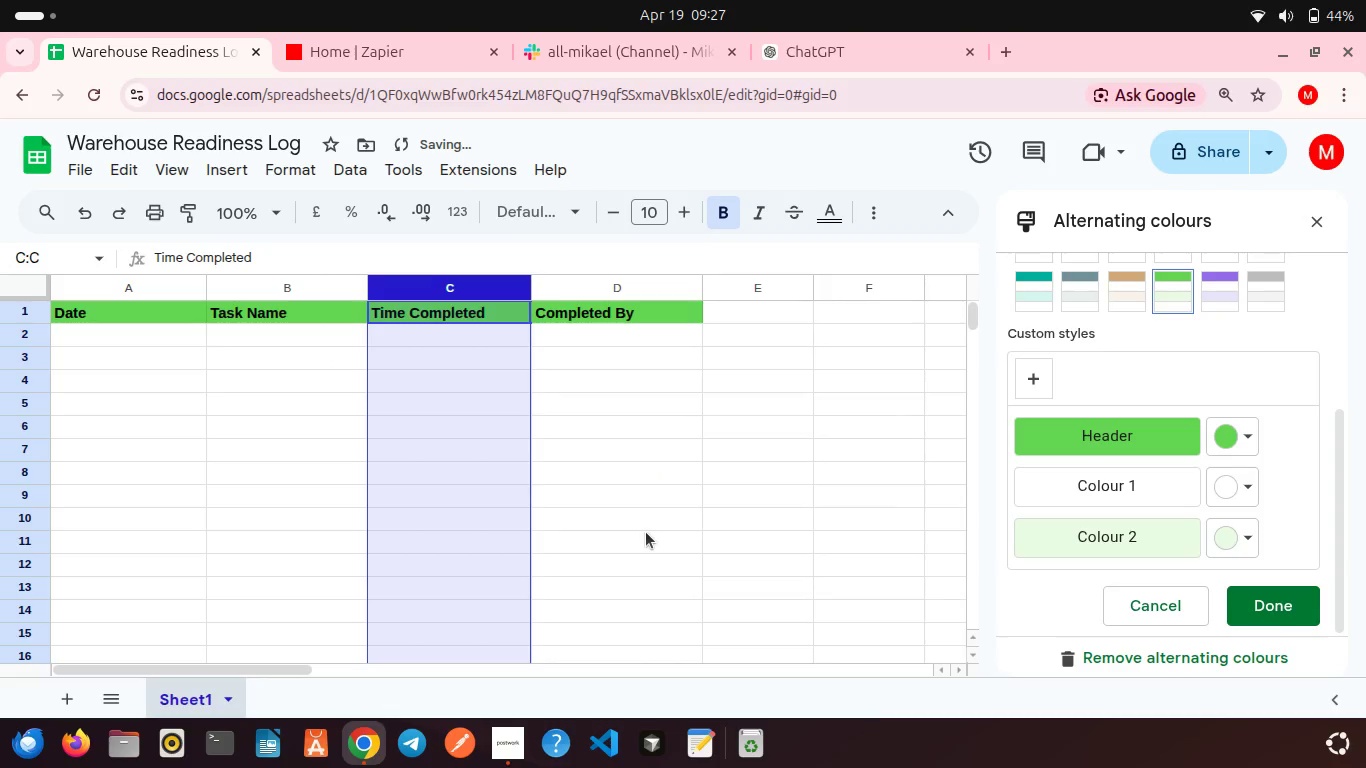 
left_click([646, 532])
 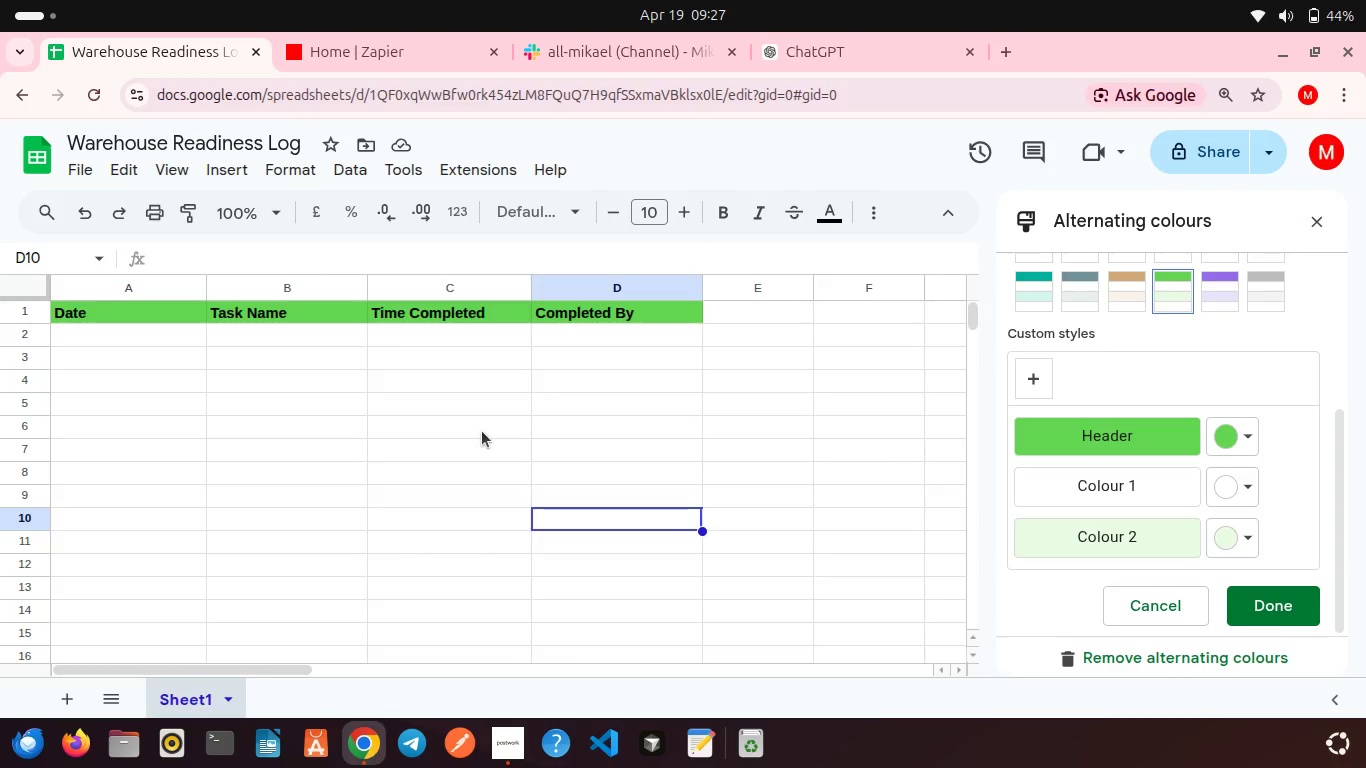 
wait(11.14)
 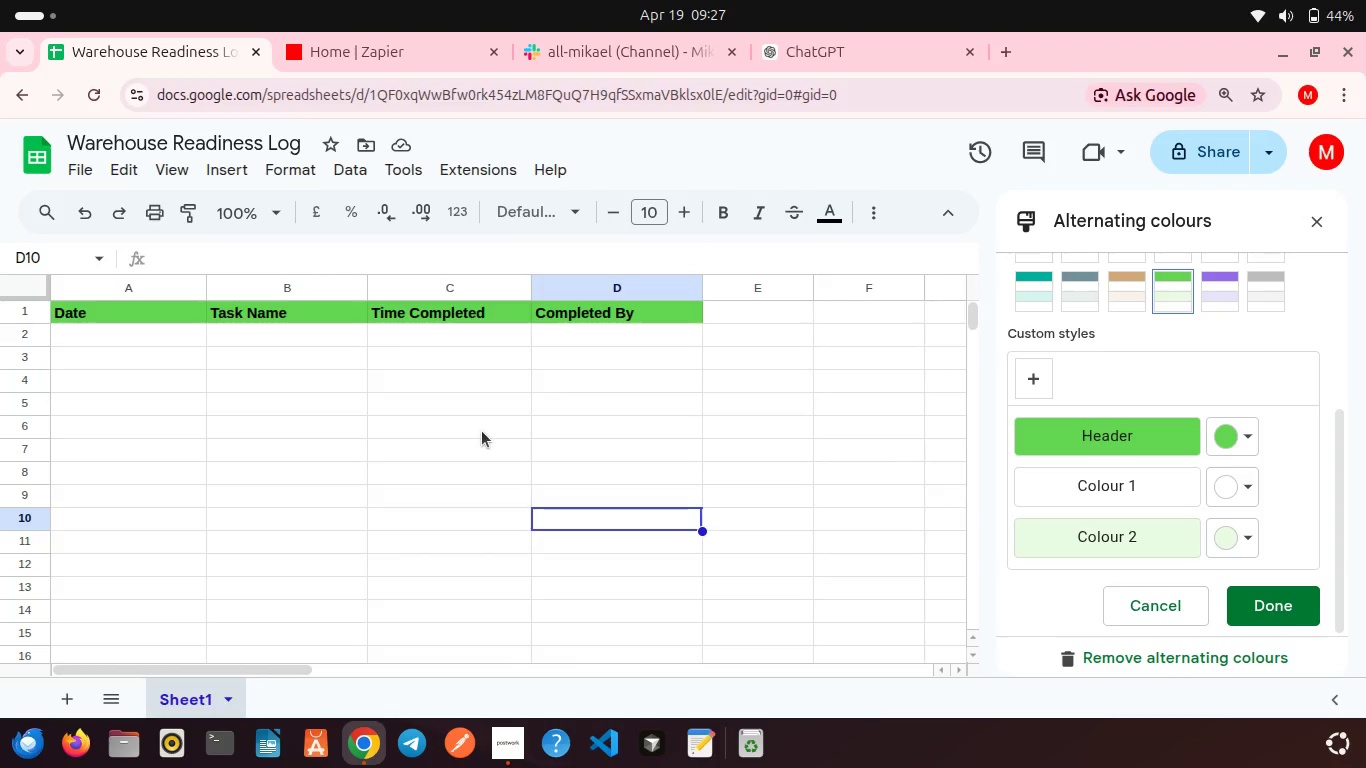 
left_click([366, 49])
 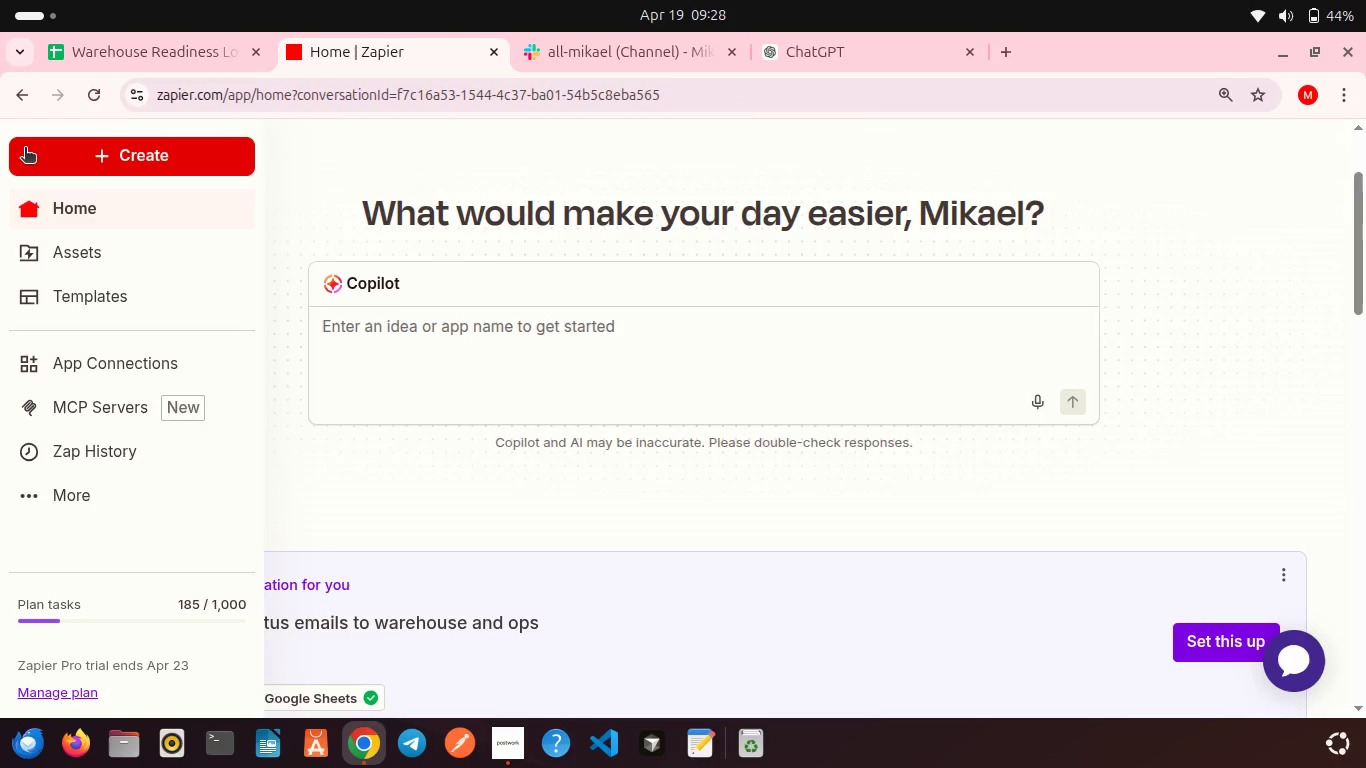 
left_click([25, 149])
 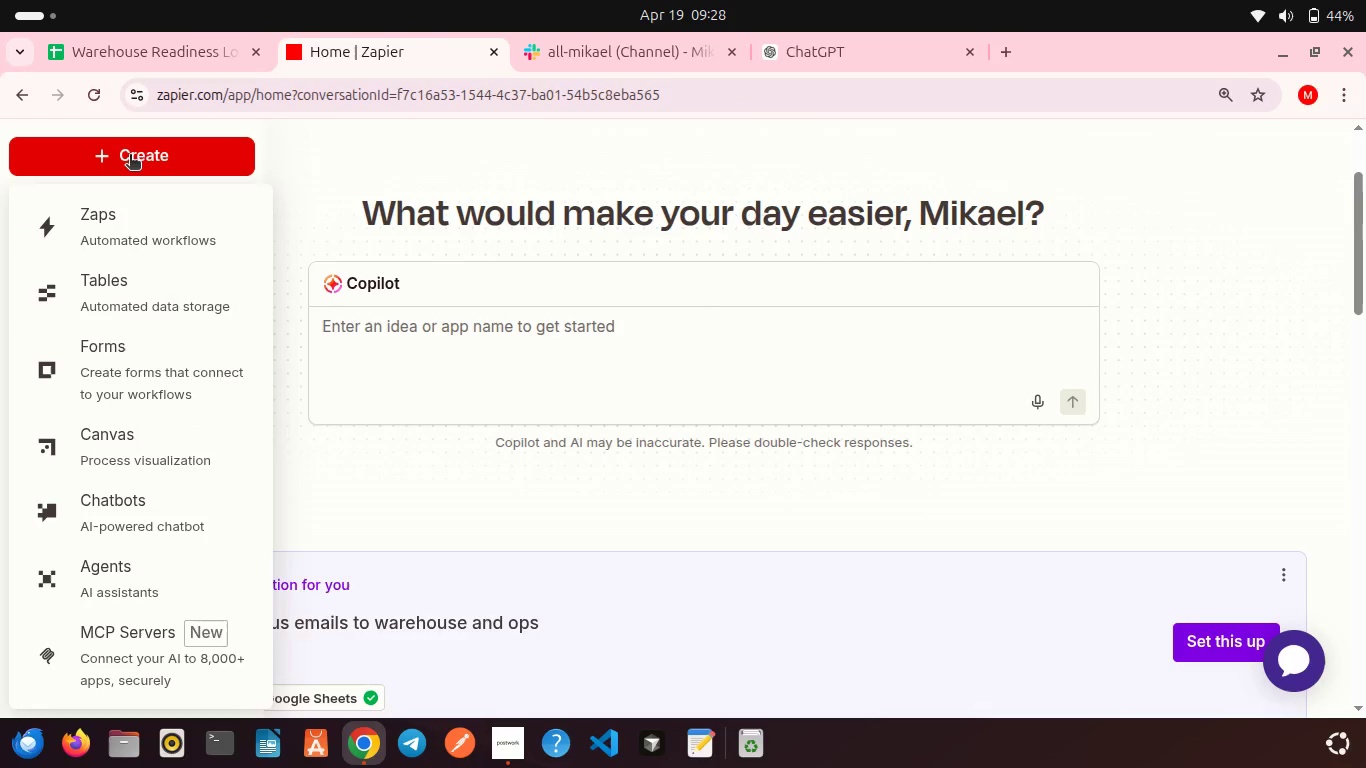 
left_click([130, 156])
 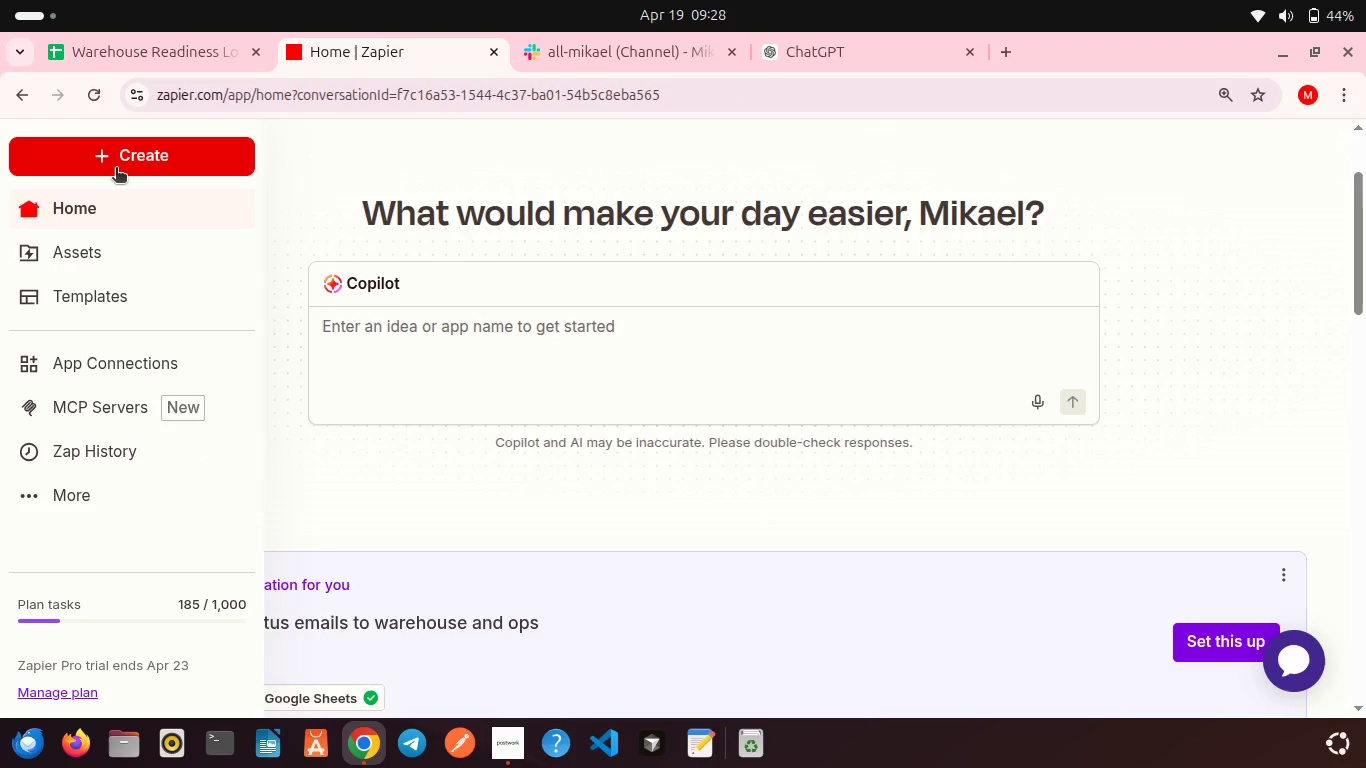 
left_click([116, 169])
 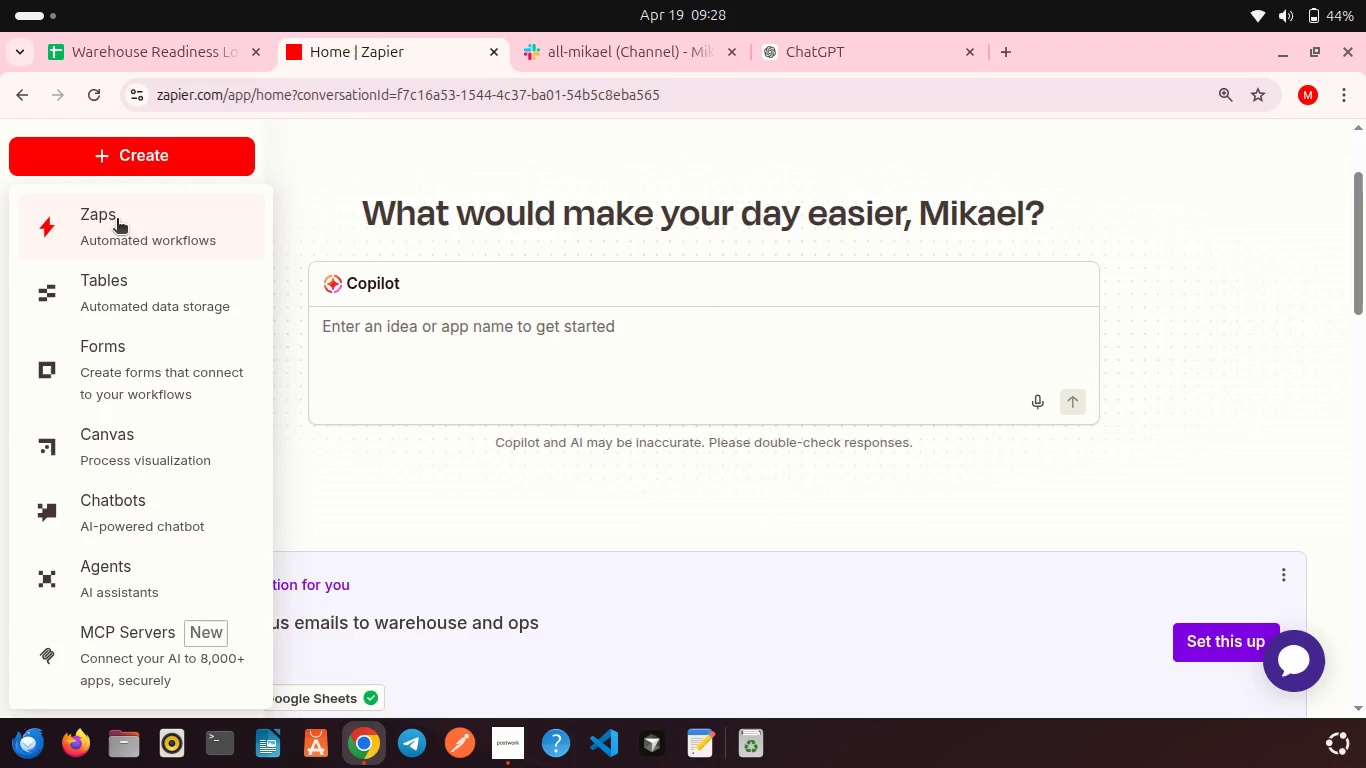 
left_click([117, 220])
 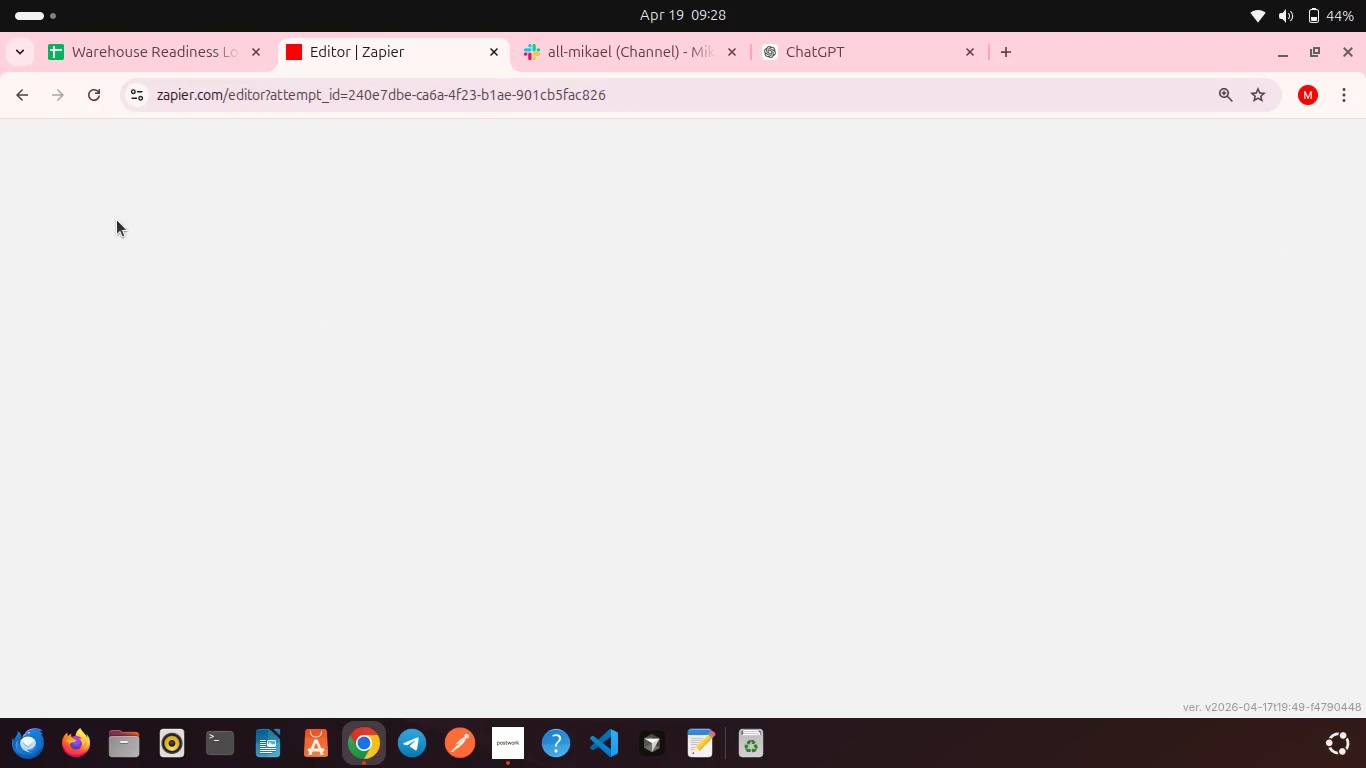 
wait(8.12)
 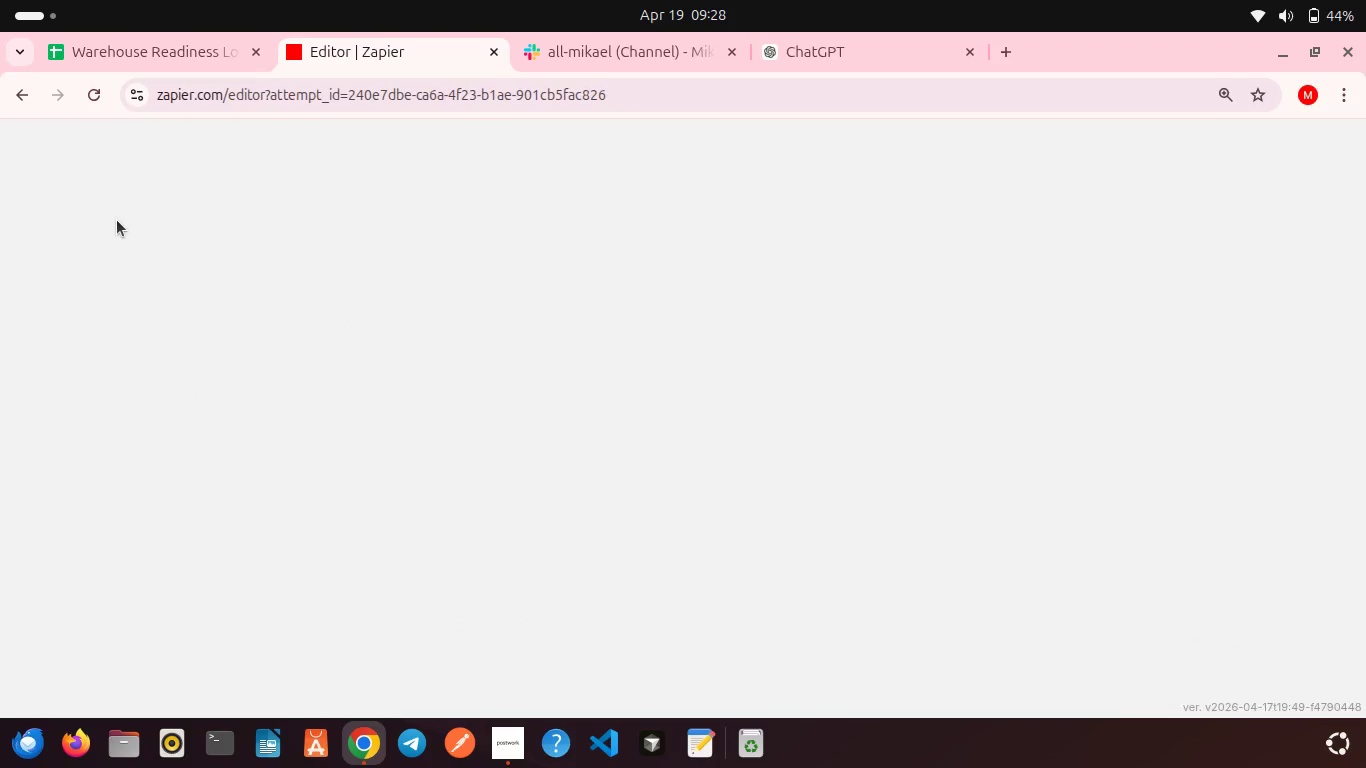 
left_click([566, 52])
 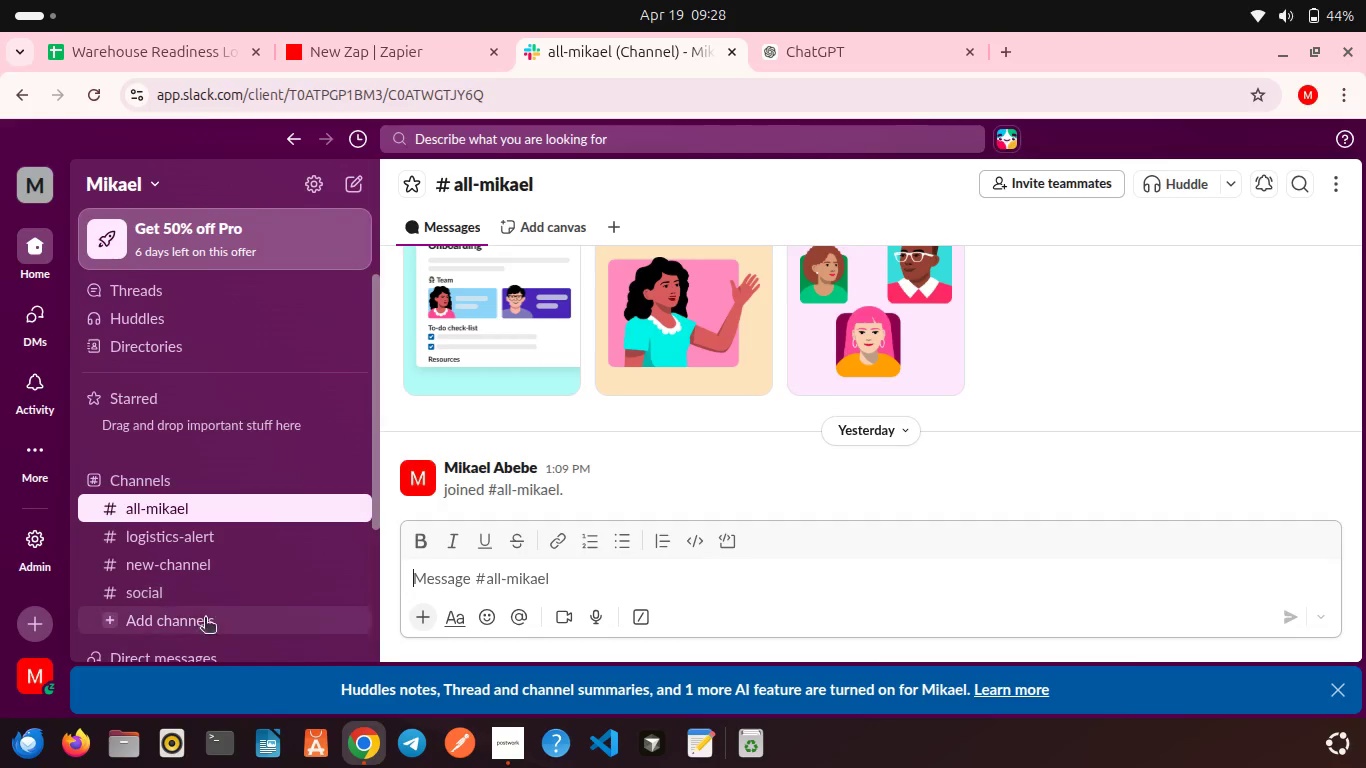 
left_click([183, 622])
 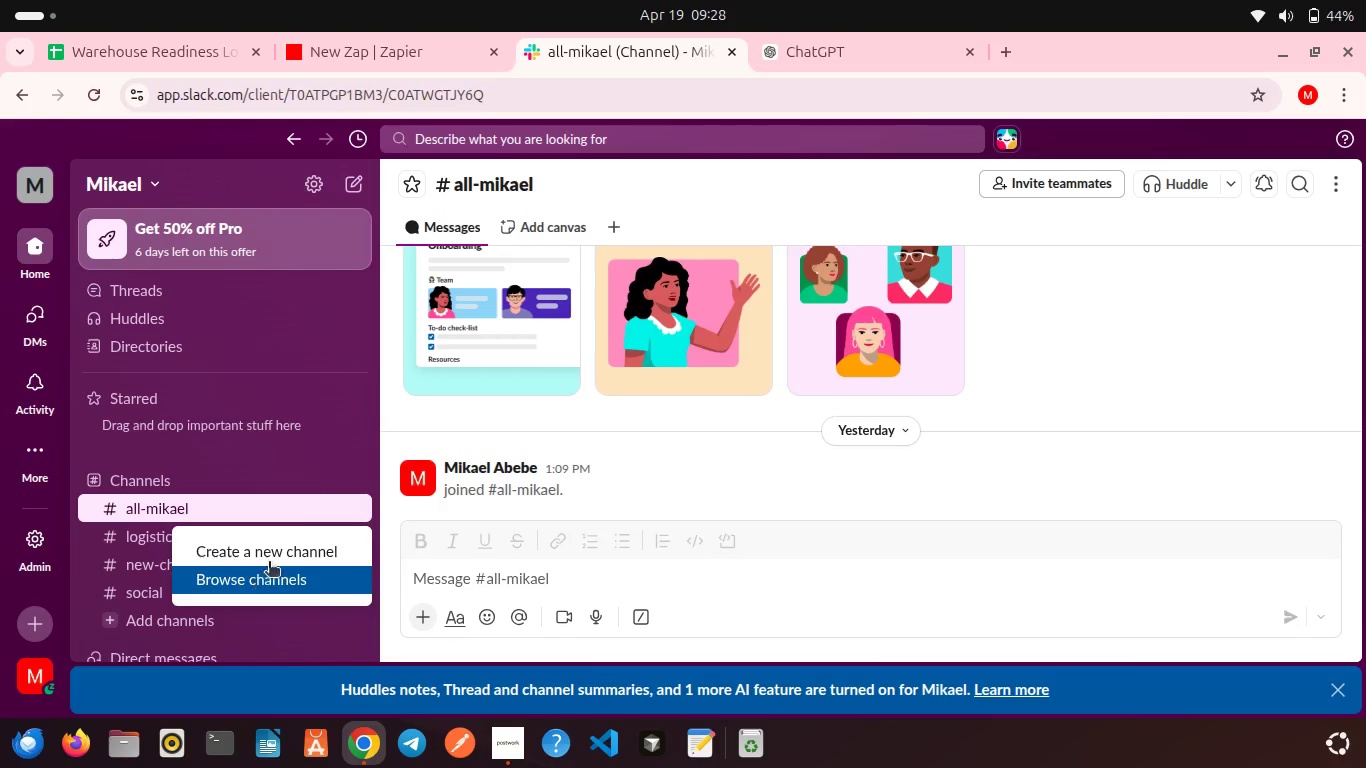 
left_click([272, 548])
 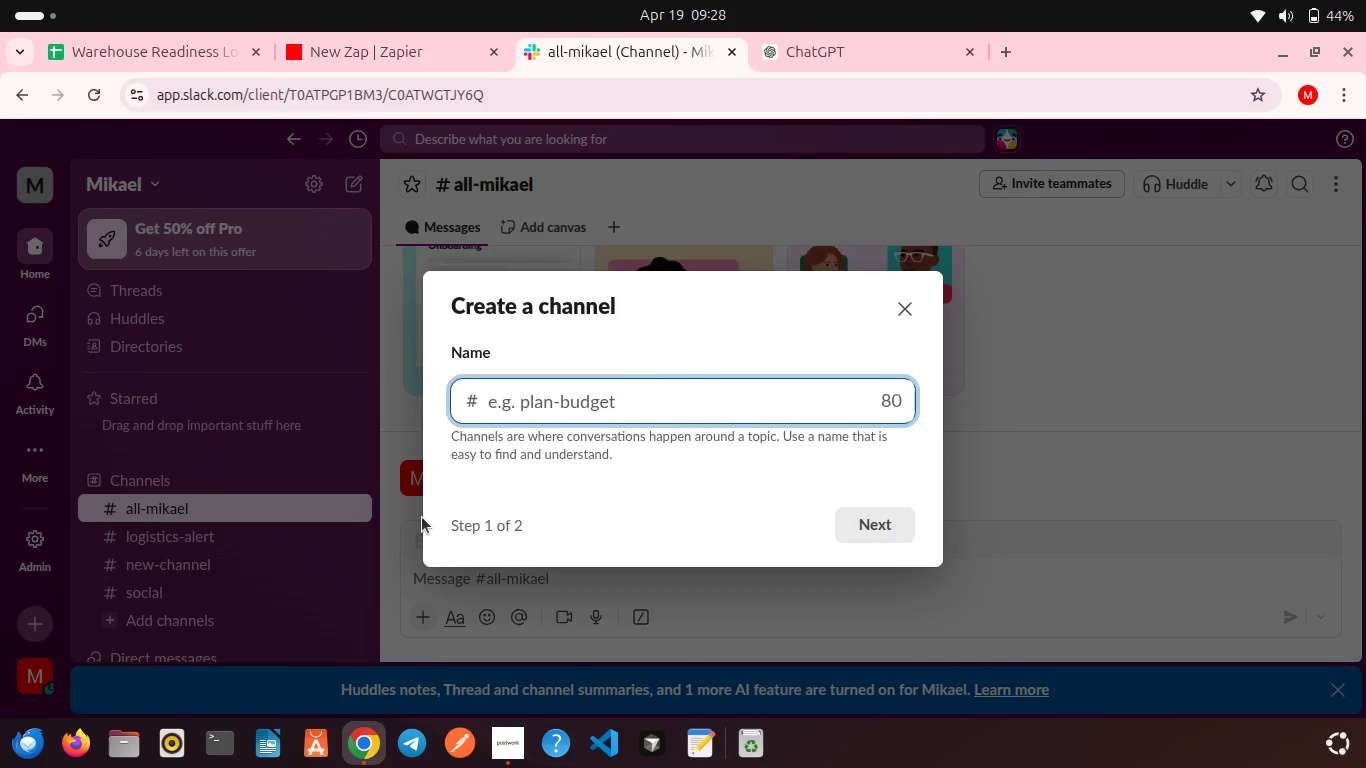 
type(warehouse-task)
 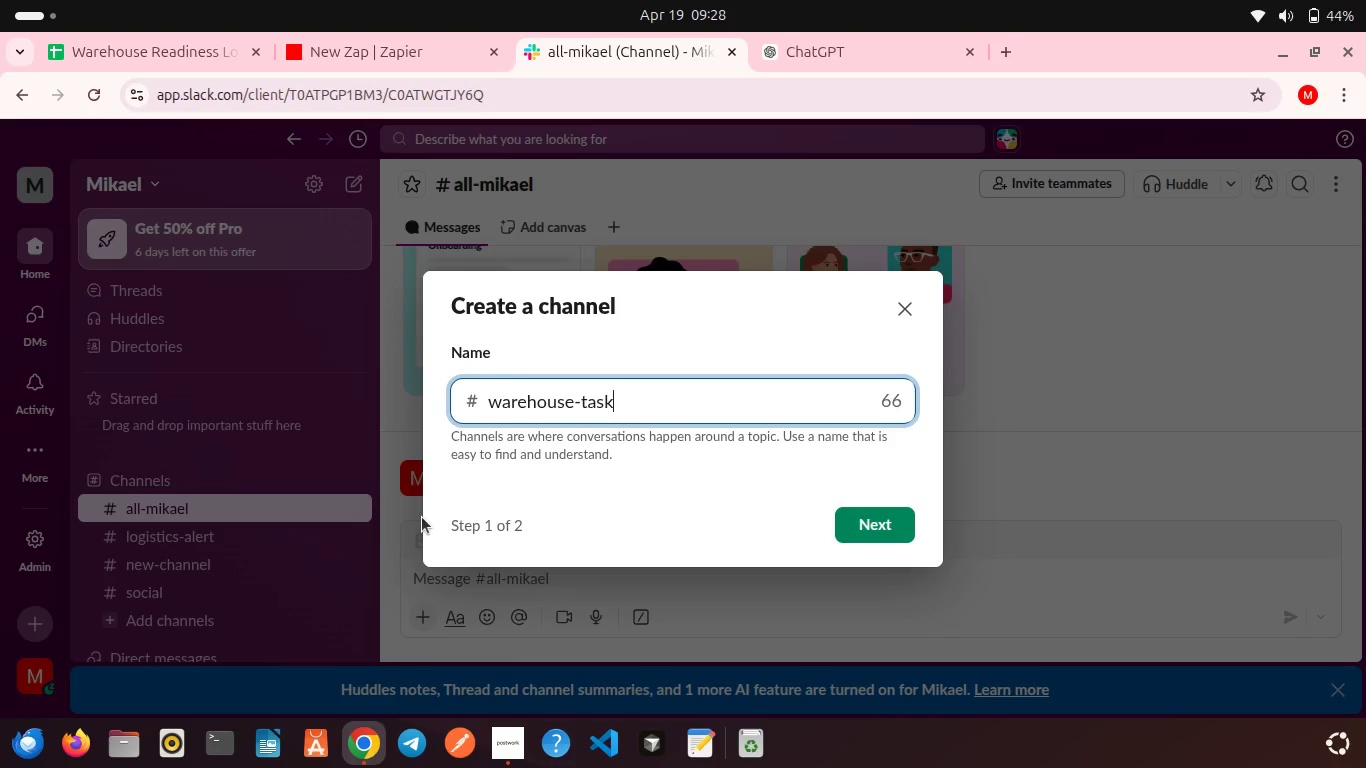 
key(S)
 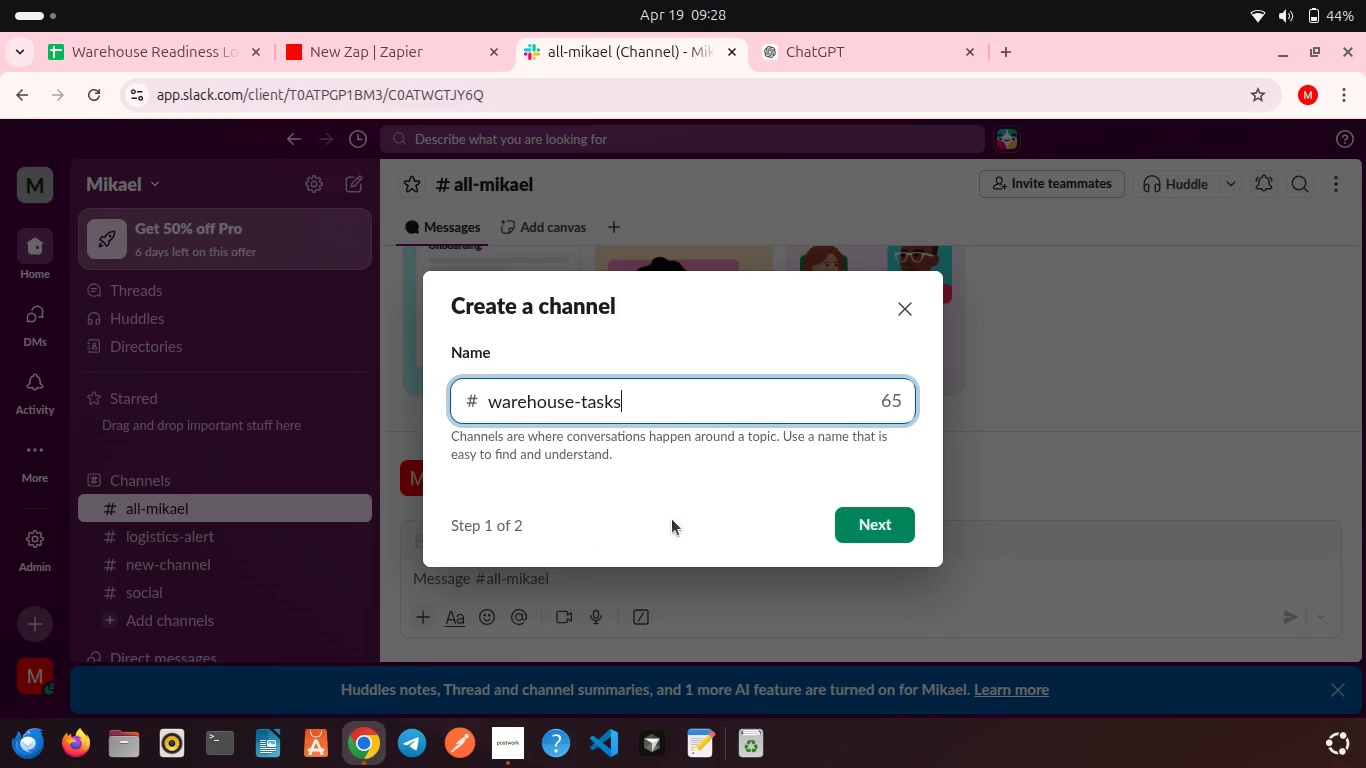 
left_click([853, 529])
 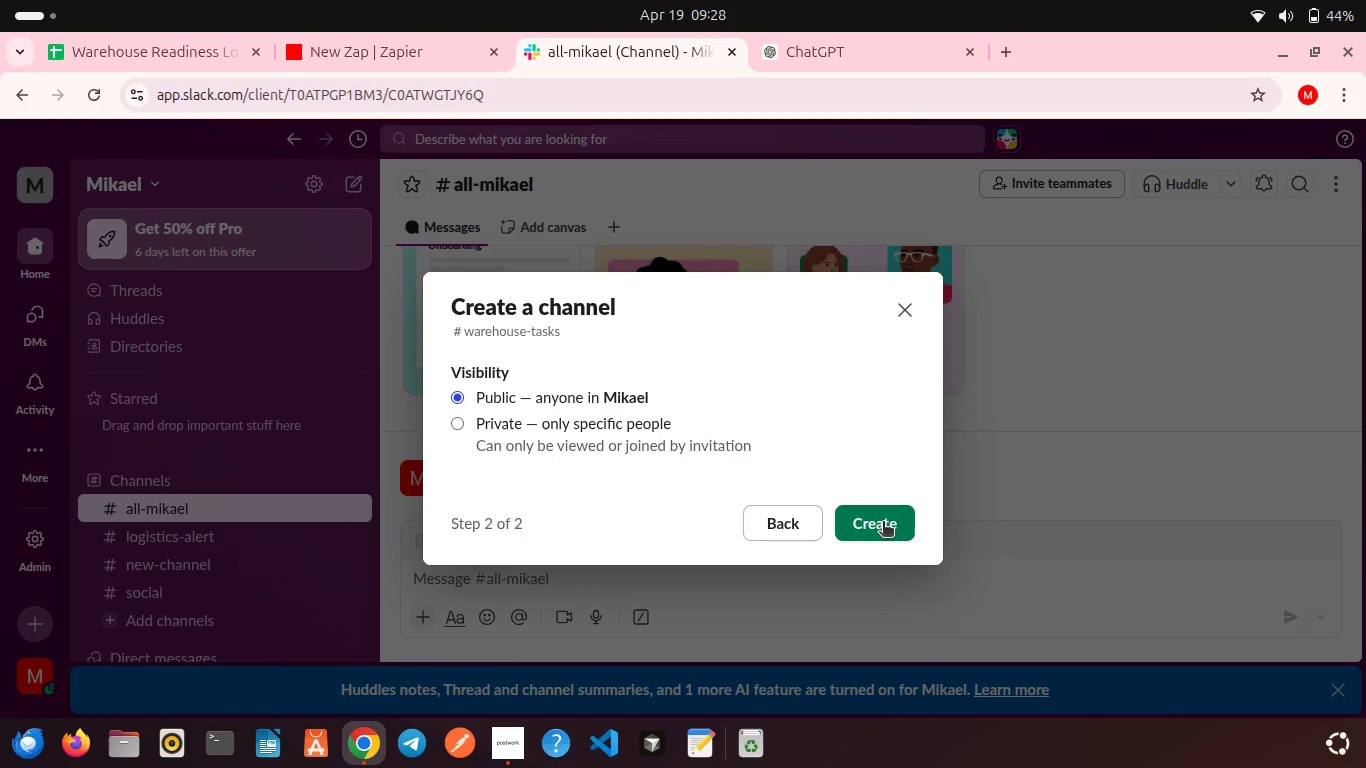 
left_click([883, 523])
 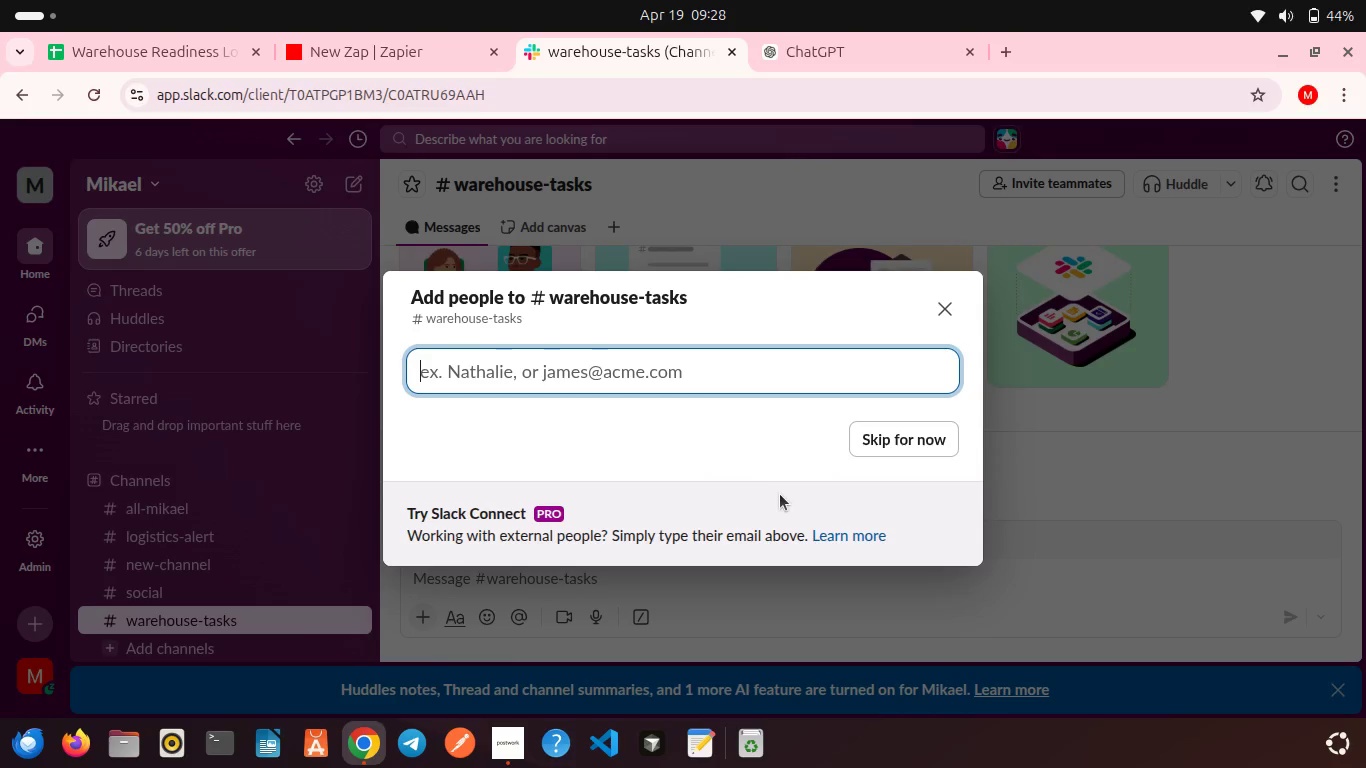 
left_click([882, 445])
 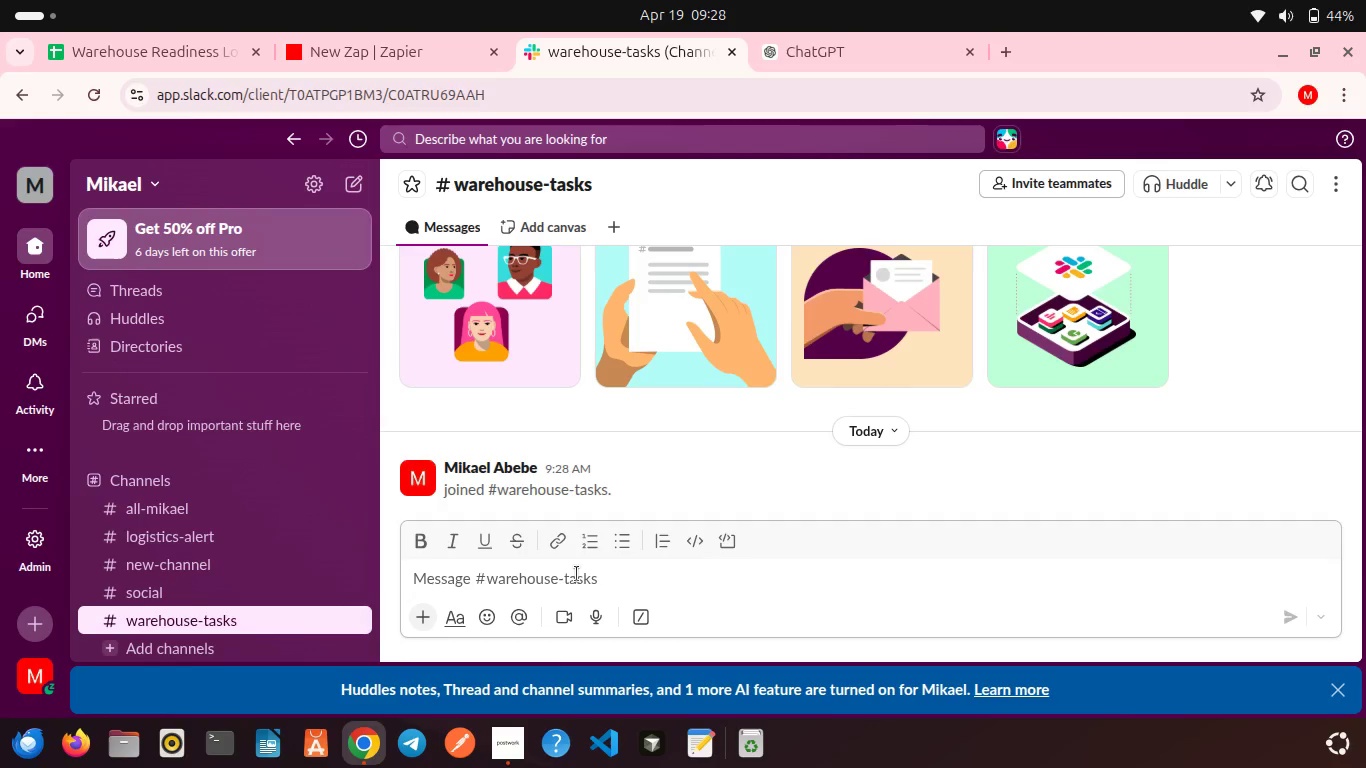 
type(/invite @ZA)
 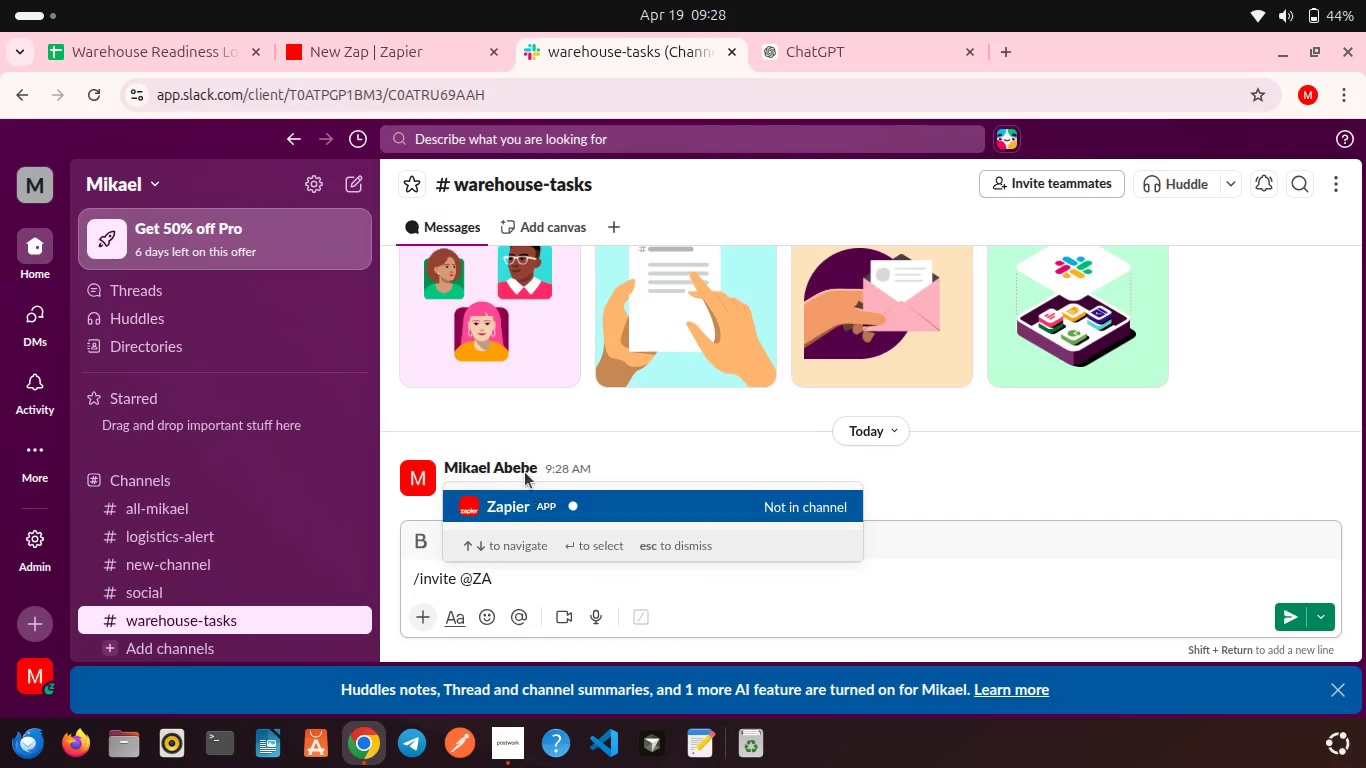 
left_click([535, 510])
 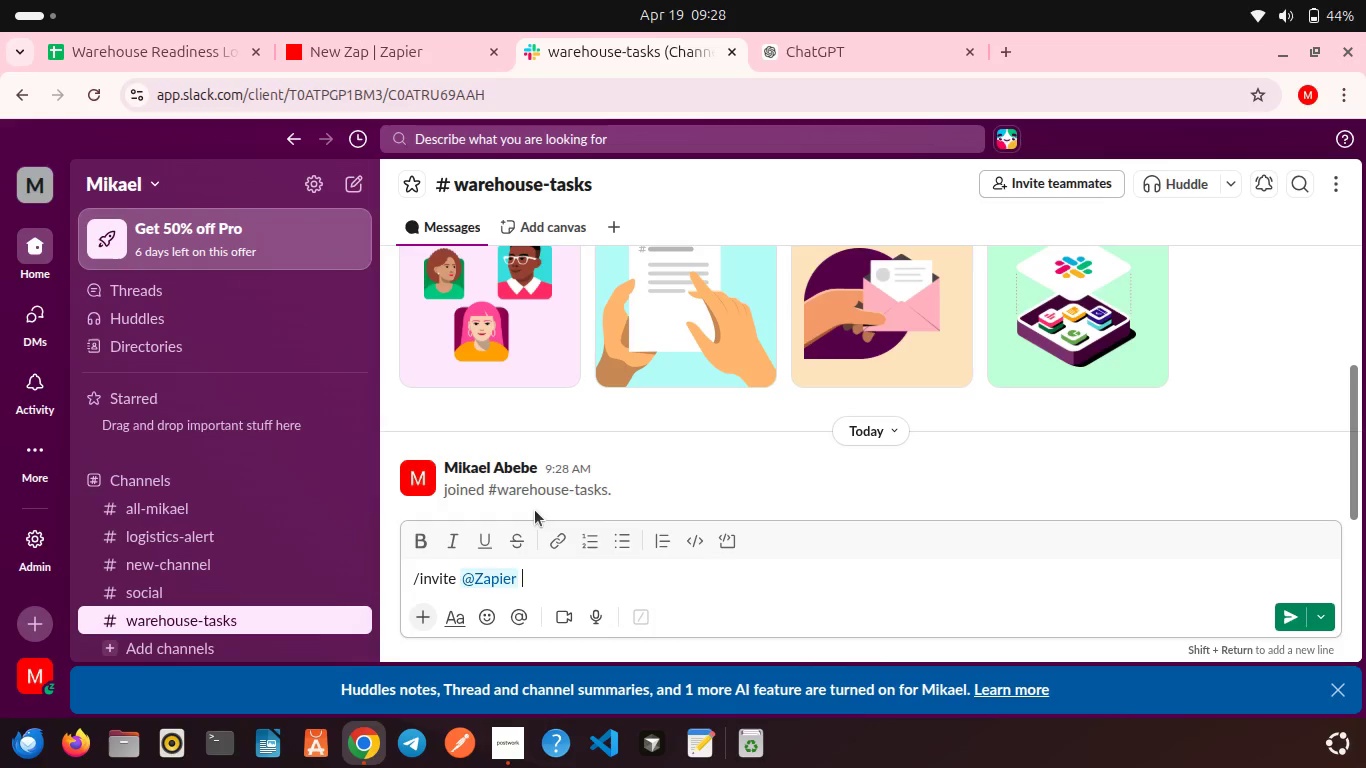 
key(Enter)
 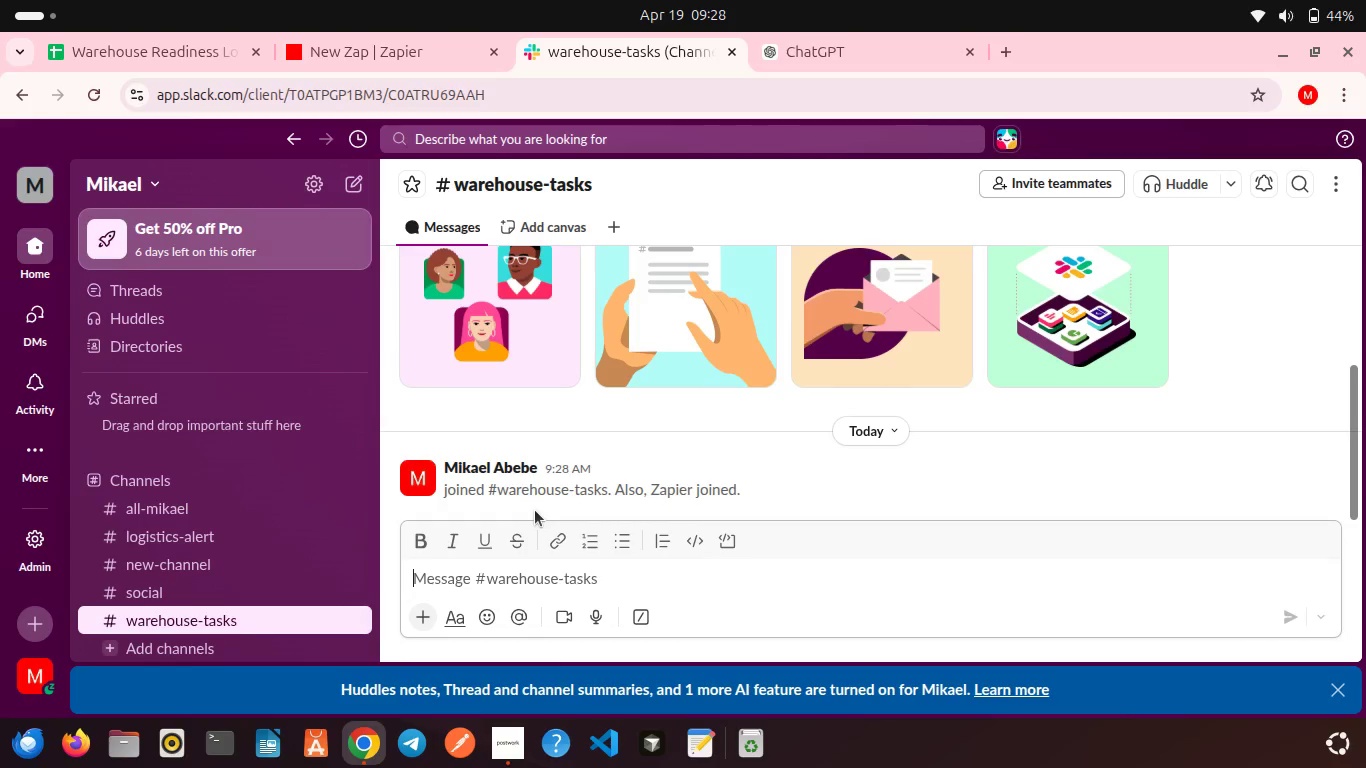 
wait(5.32)
 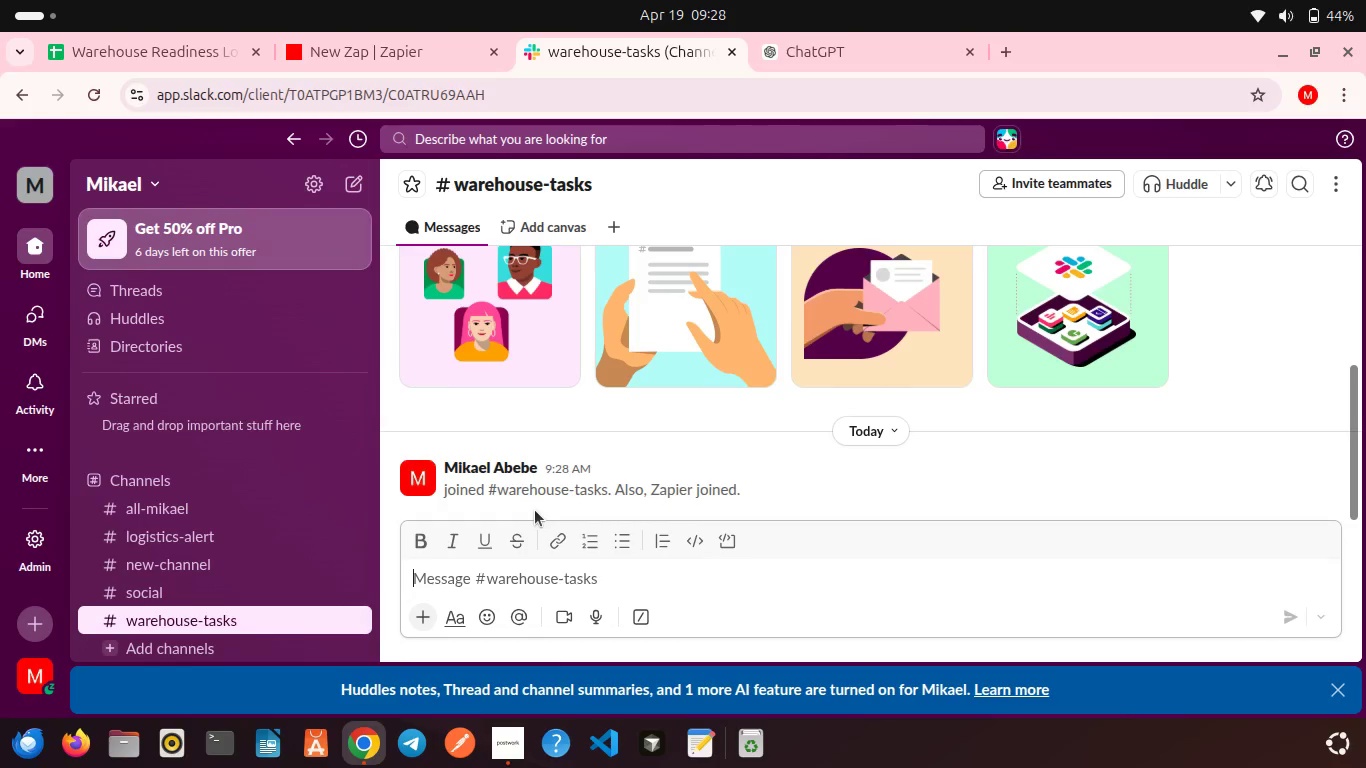 
scroll: coordinate [535, 510], scroll_direction: down, amount: 3.0
 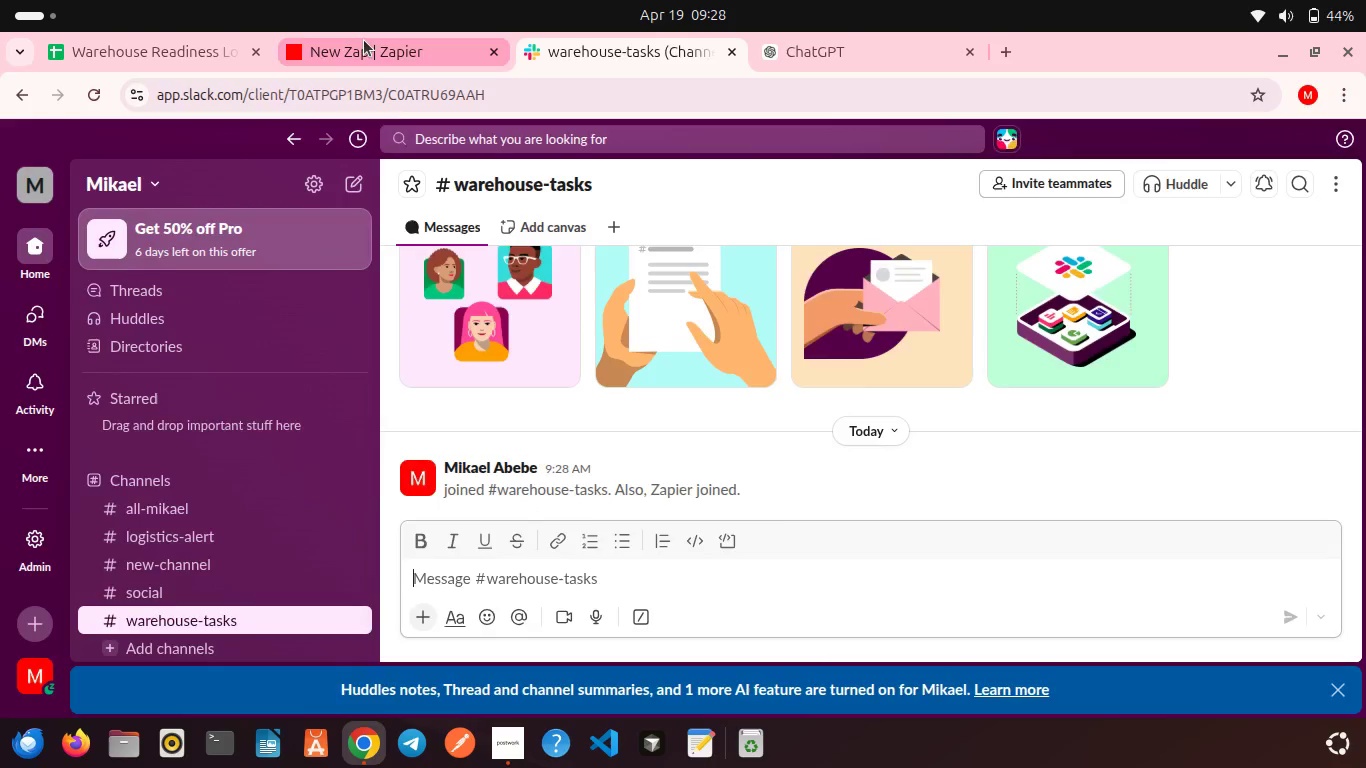 
left_click([364, 40])
 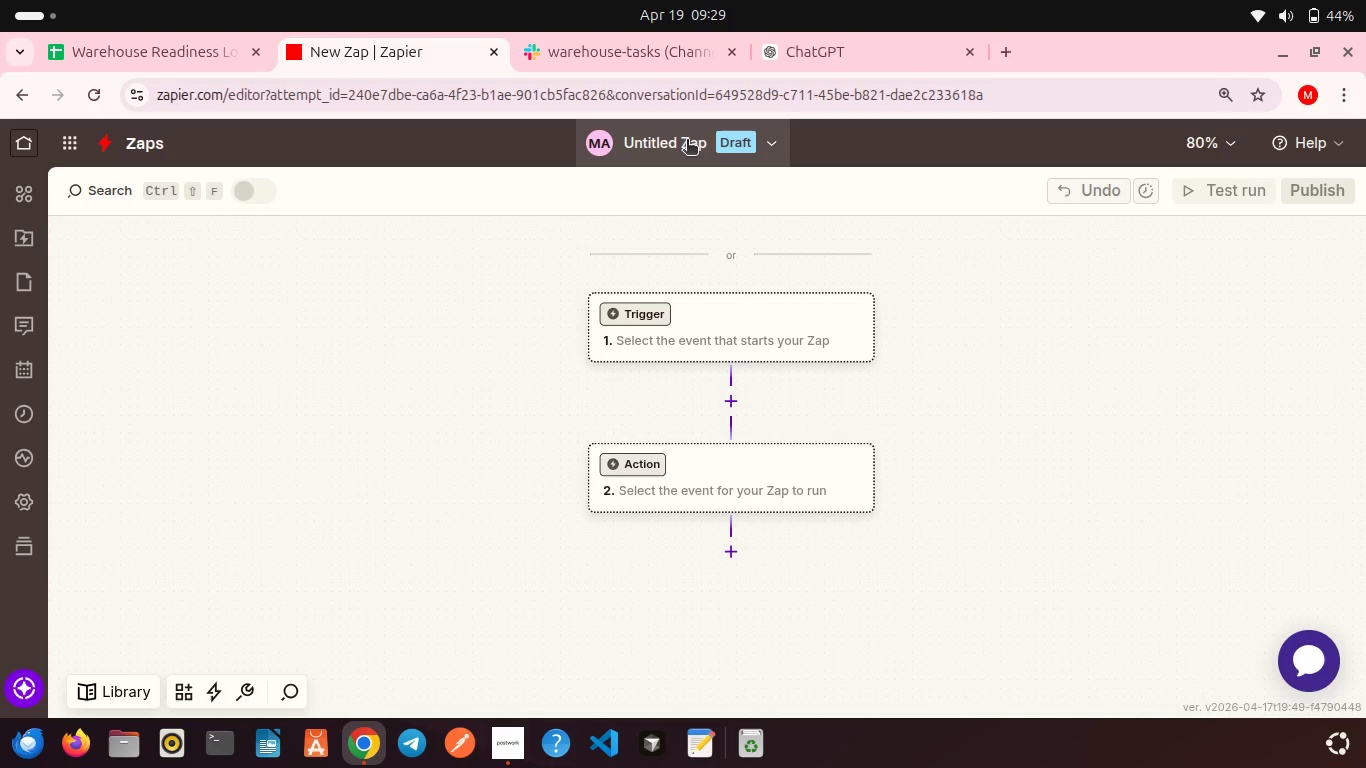 
left_click([687, 141])
 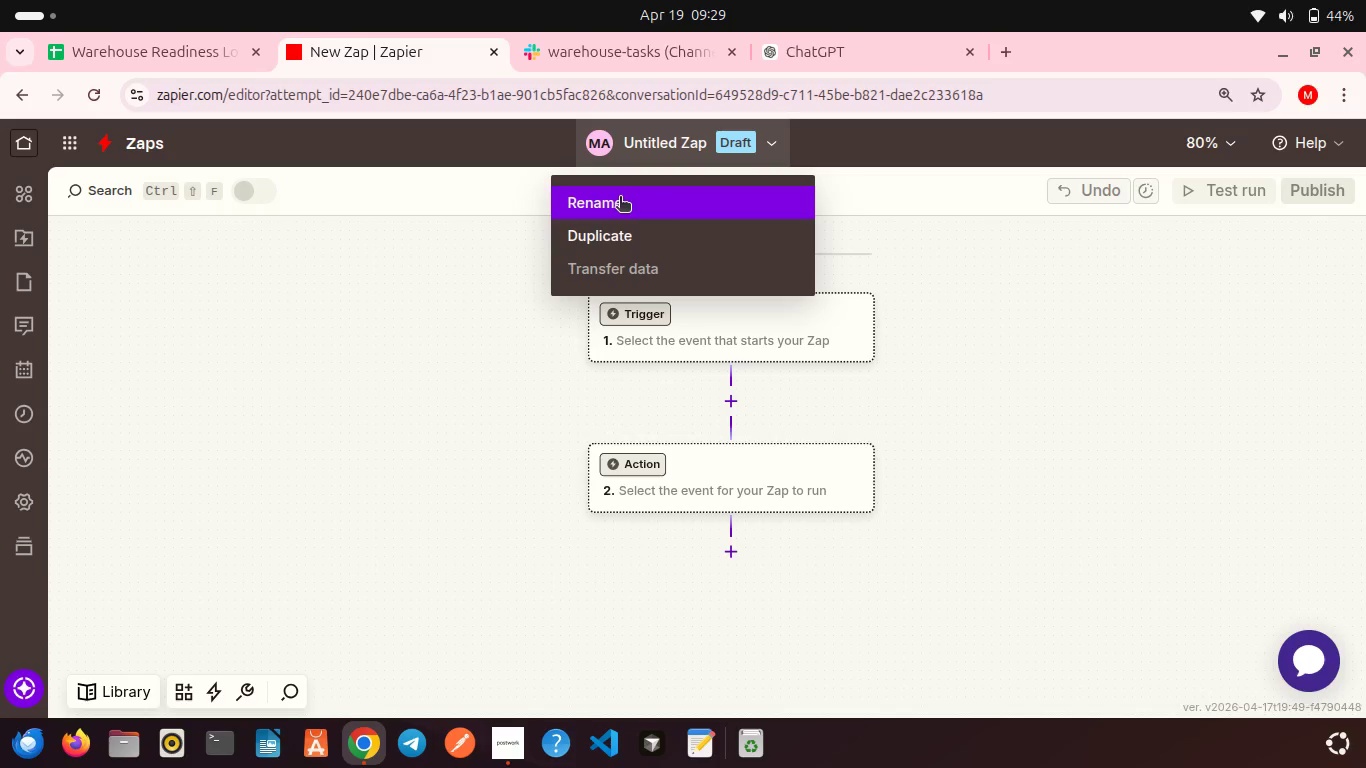 
left_click([620, 198])
 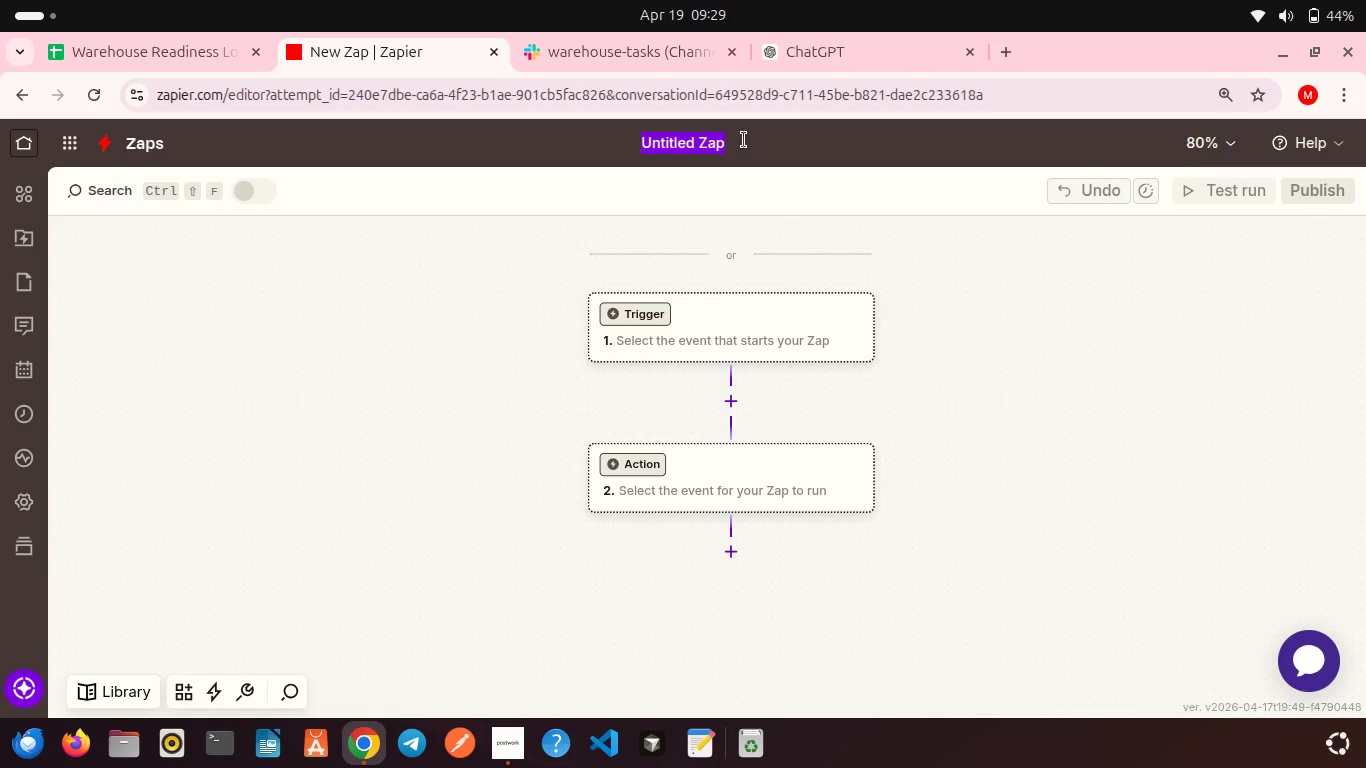 
type(Warehouse Daily Task R)
key(Backspace)
type(Tracker)
 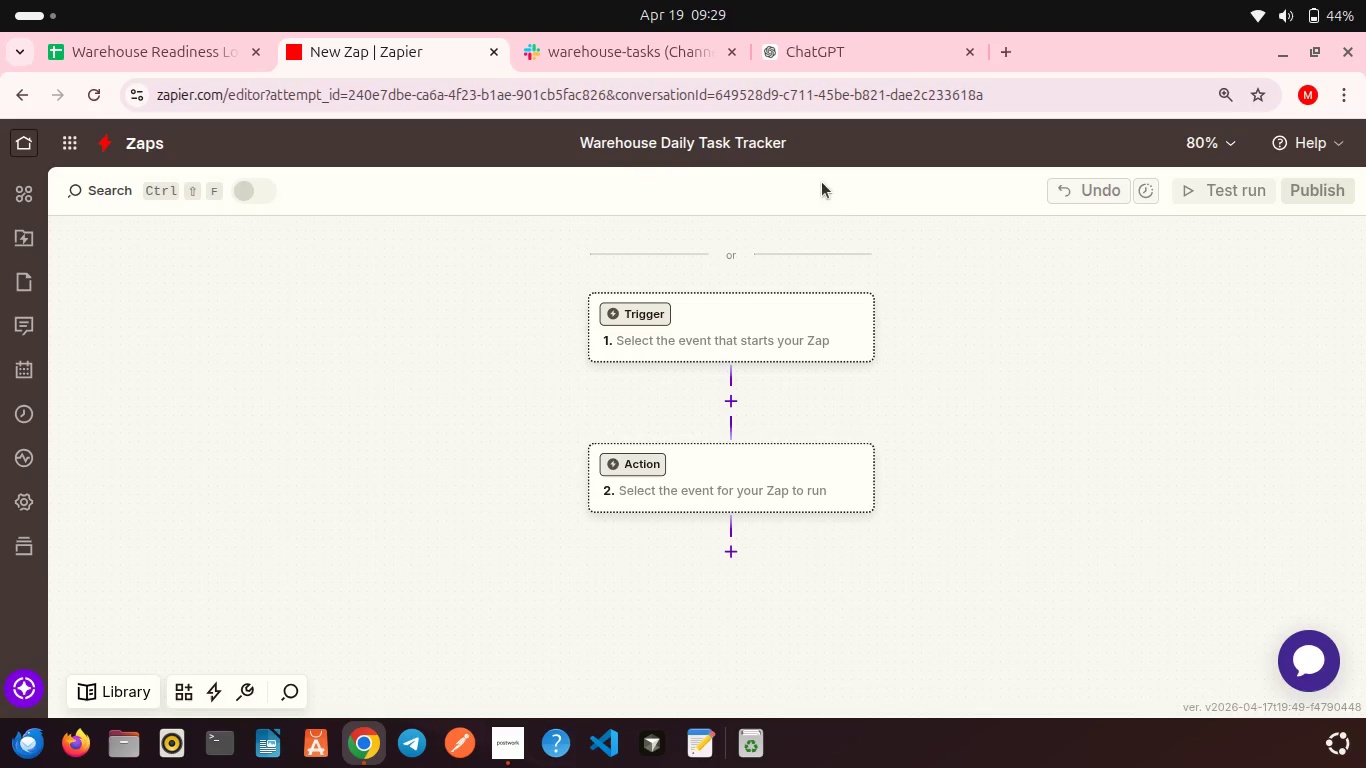 
left_click([861, 213])
 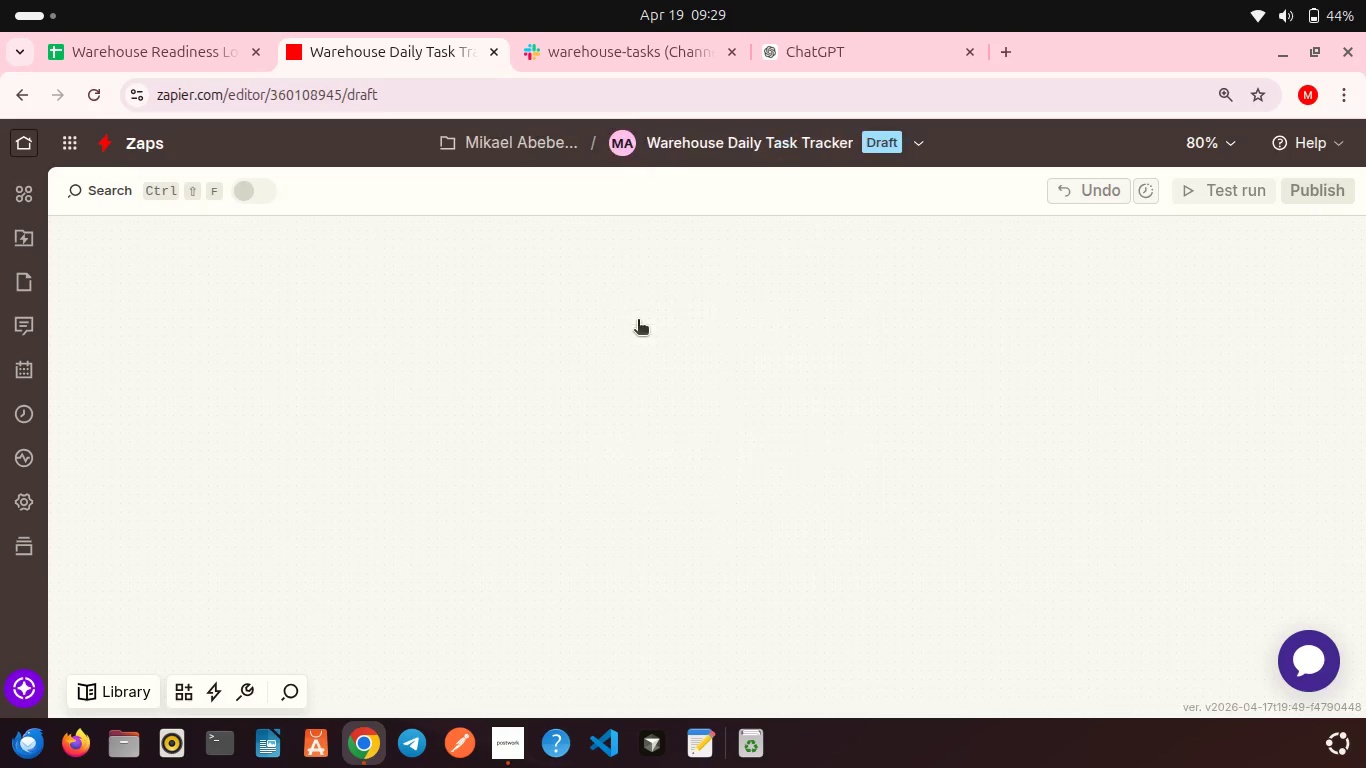 
wait(5.38)
 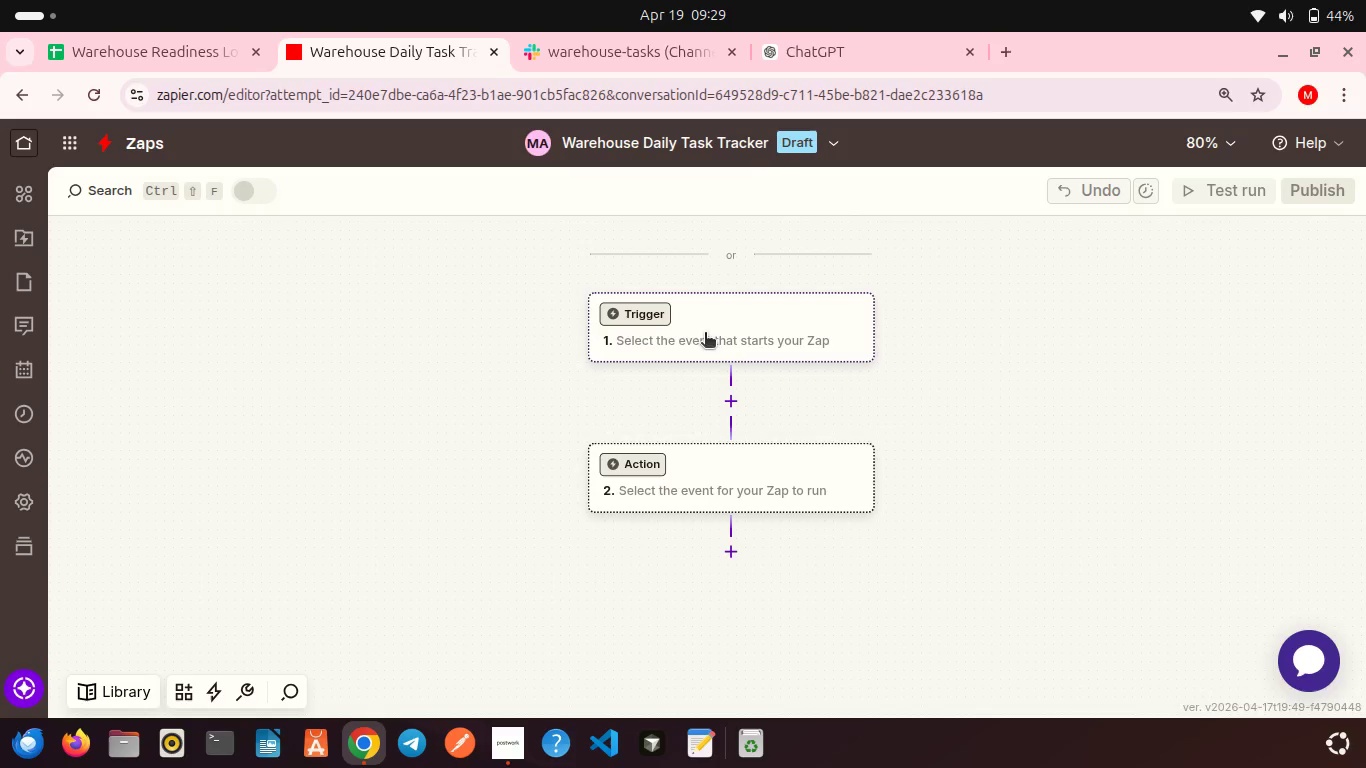 
left_click([638, 321])
 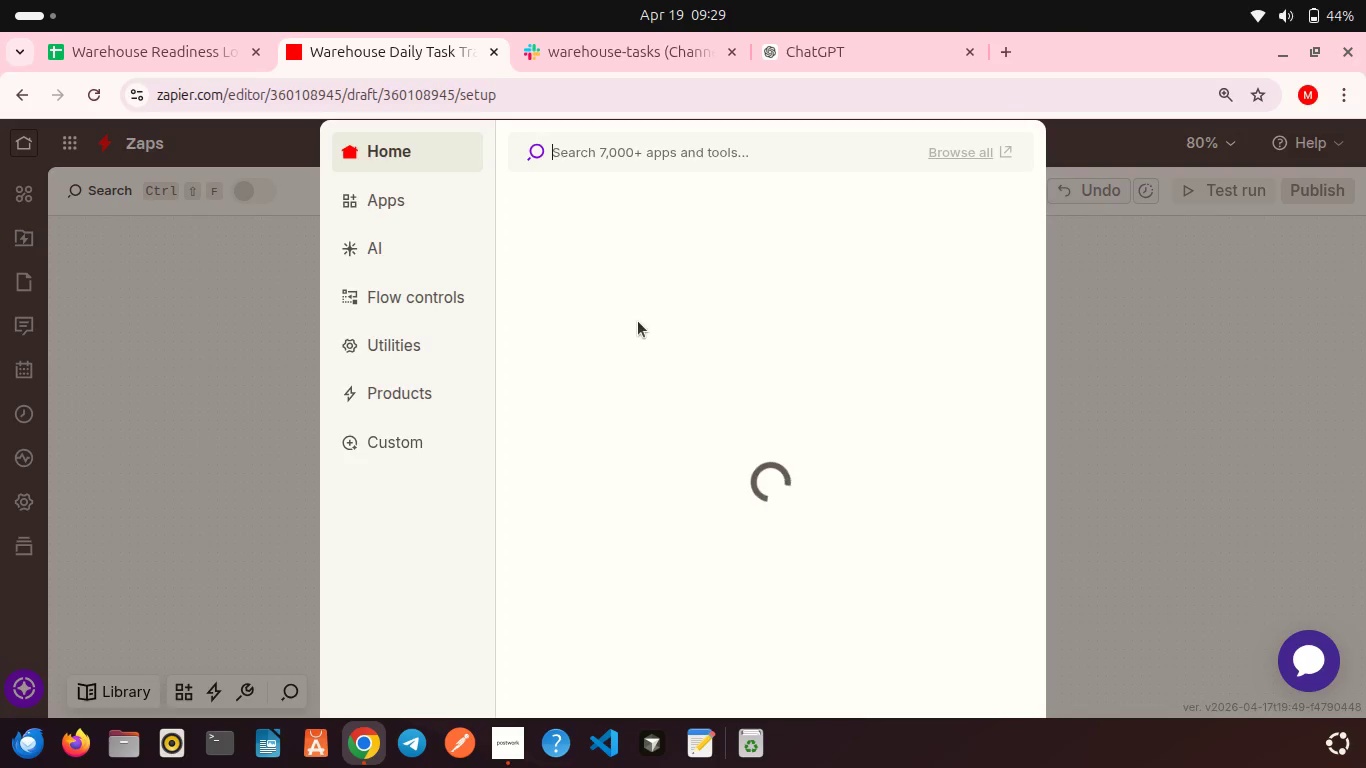 
mouse_move([676, 298])
 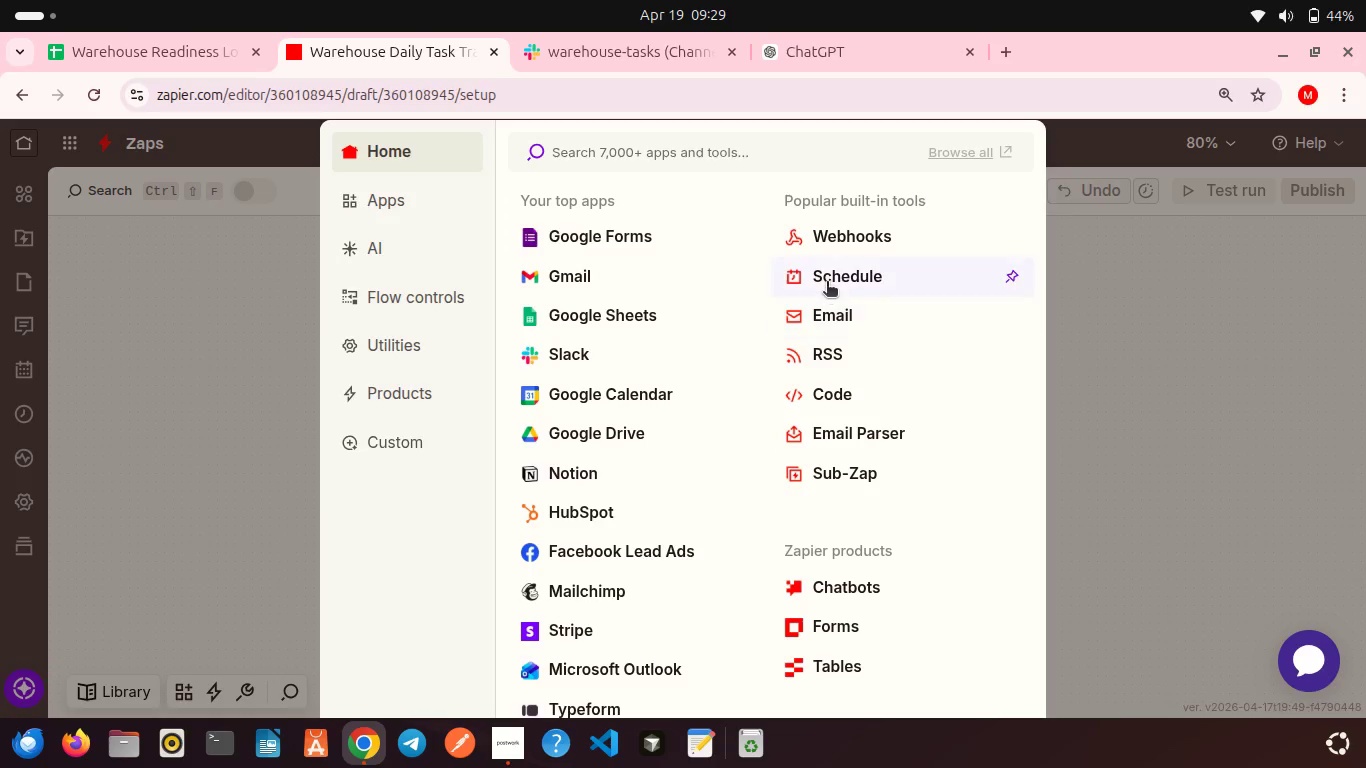 
left_click([827, 283])
 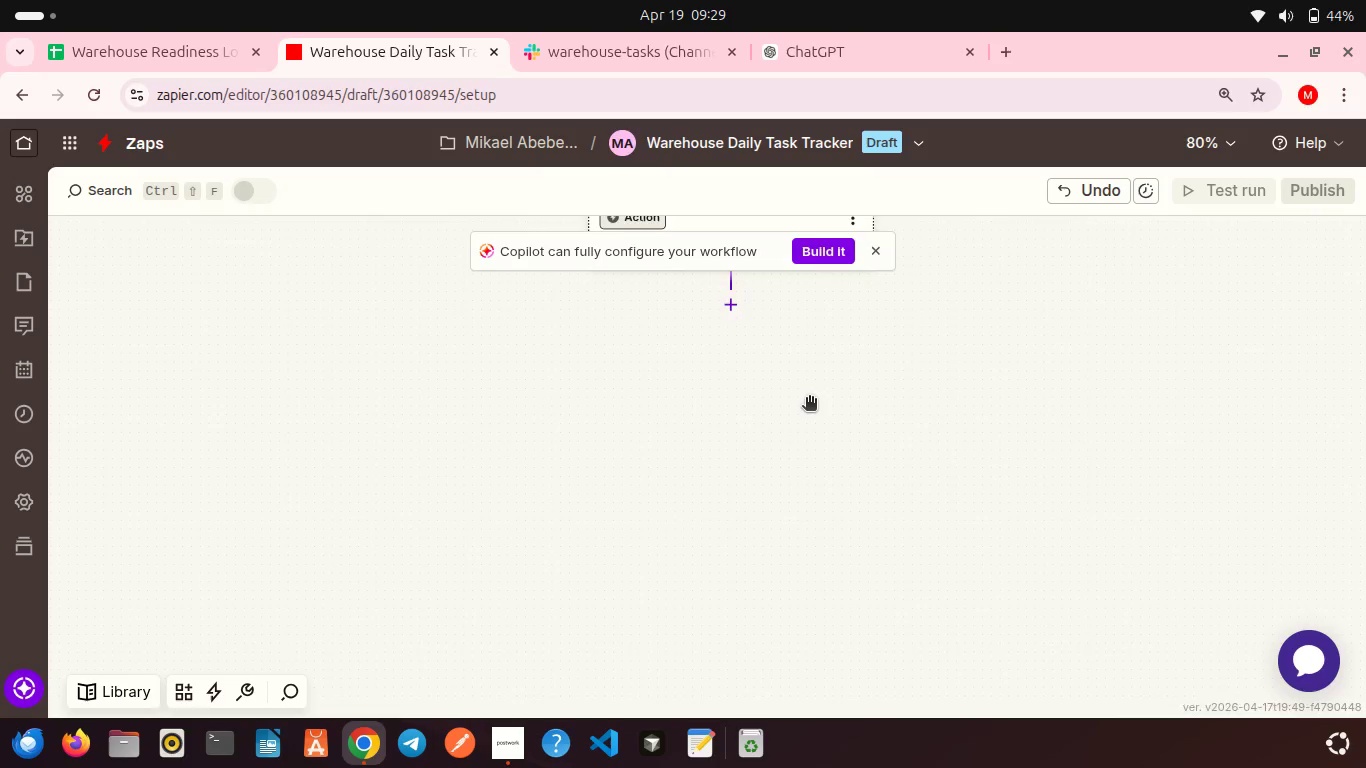 
scroll: coordinate [809, 399], scroll_direction: up, amount: 1.0
 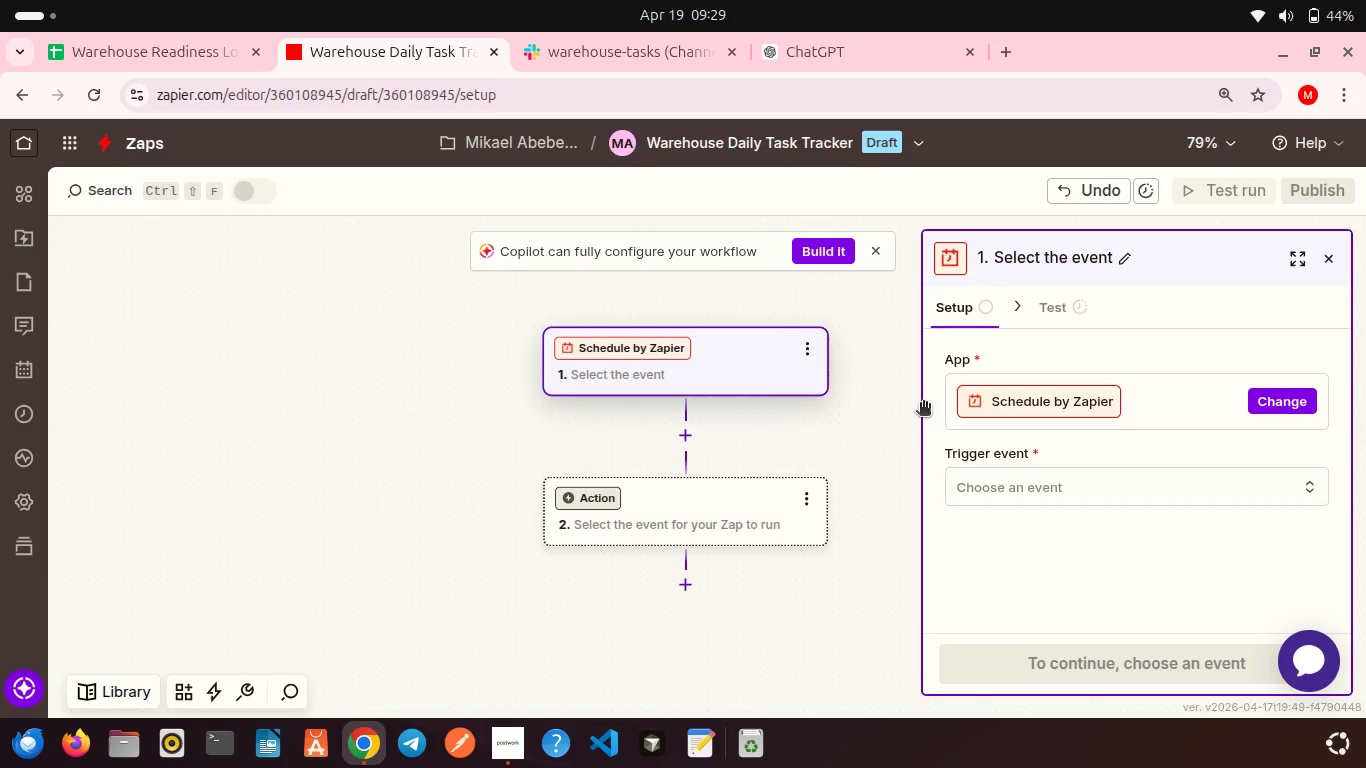 
left_click([1054, 496])
 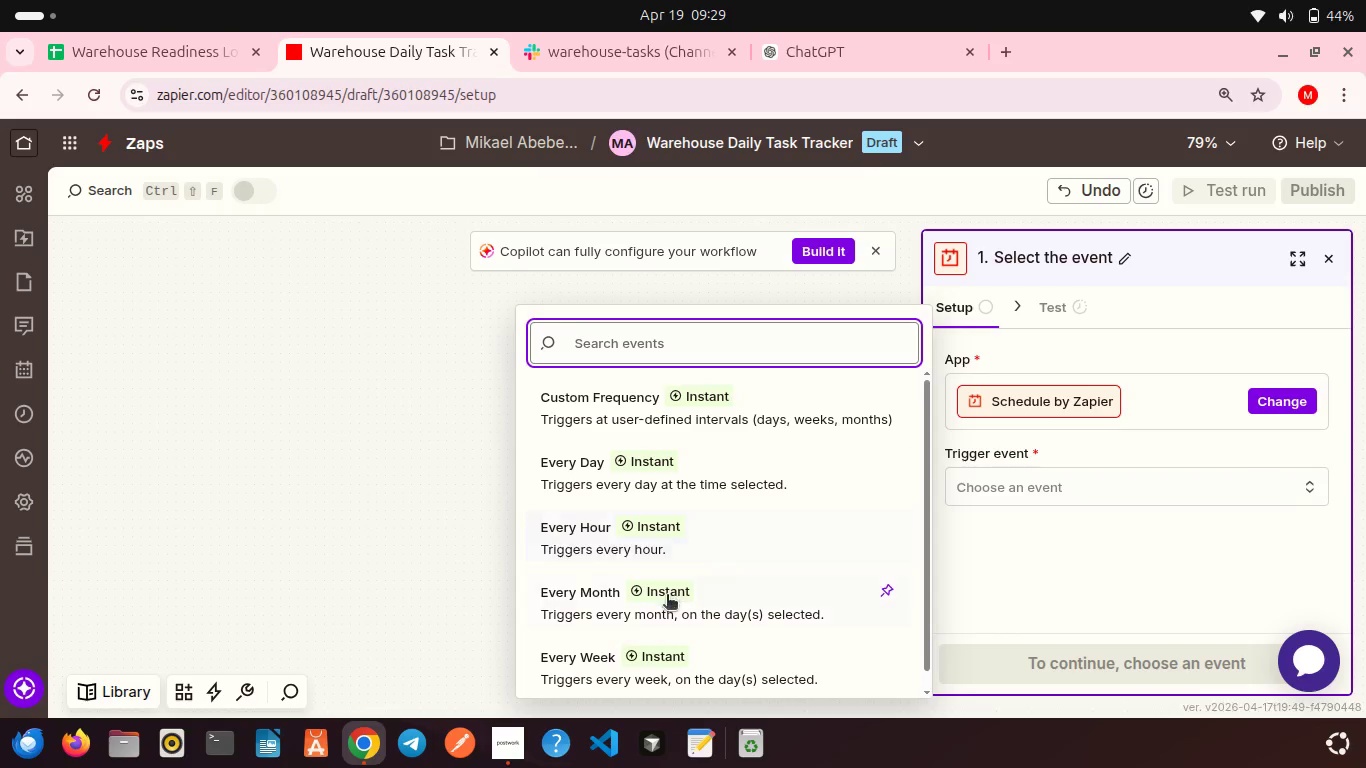 
scroll: coordinate [667, 596], scroll_direction: down, amount: 3.0
 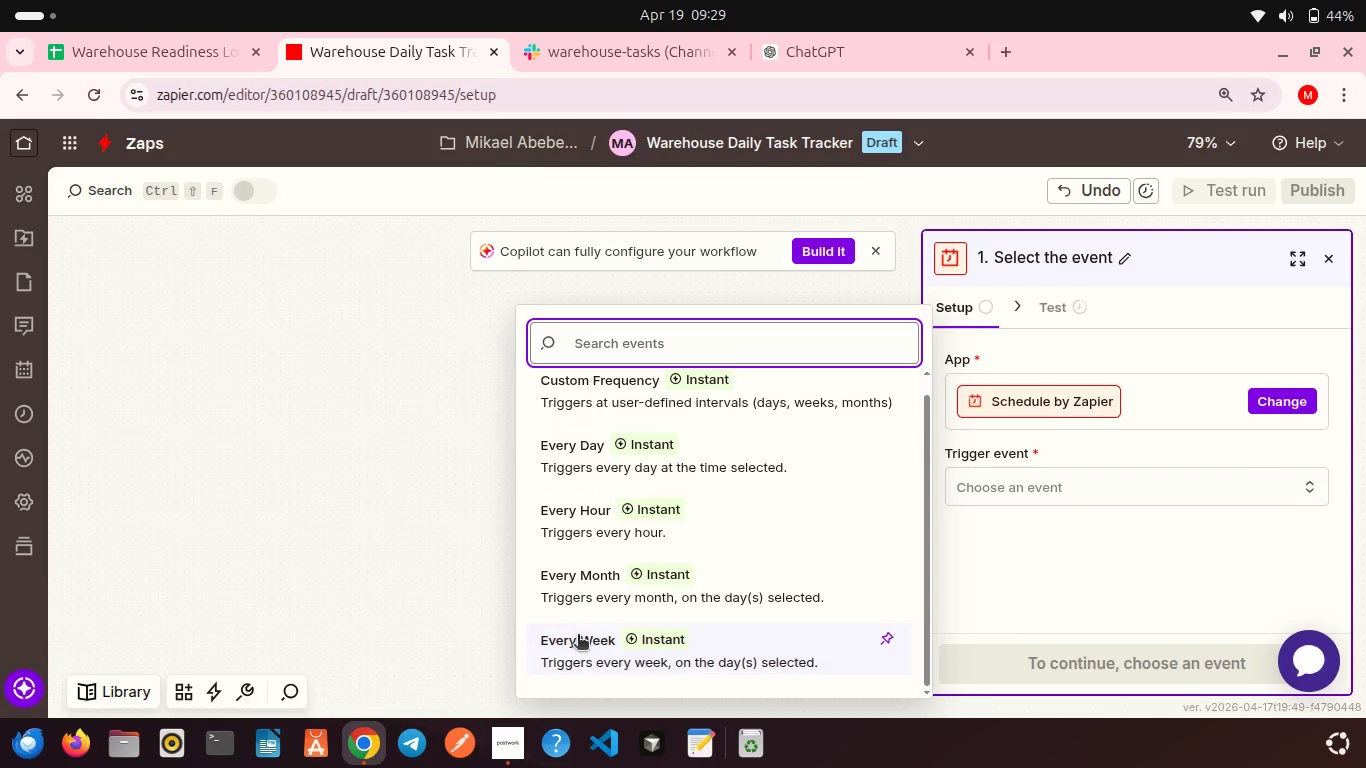 
left_click([578, 636])
 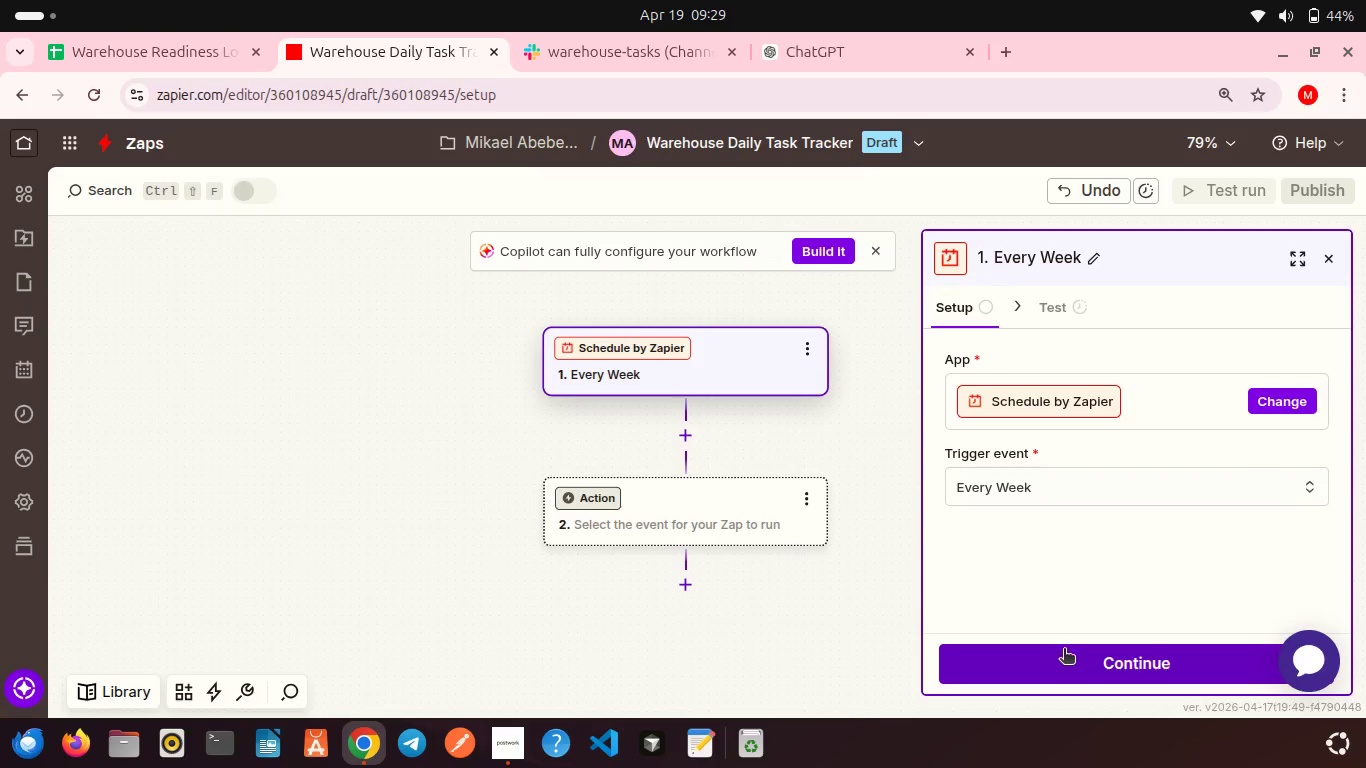 
left_click([1063, 650])
 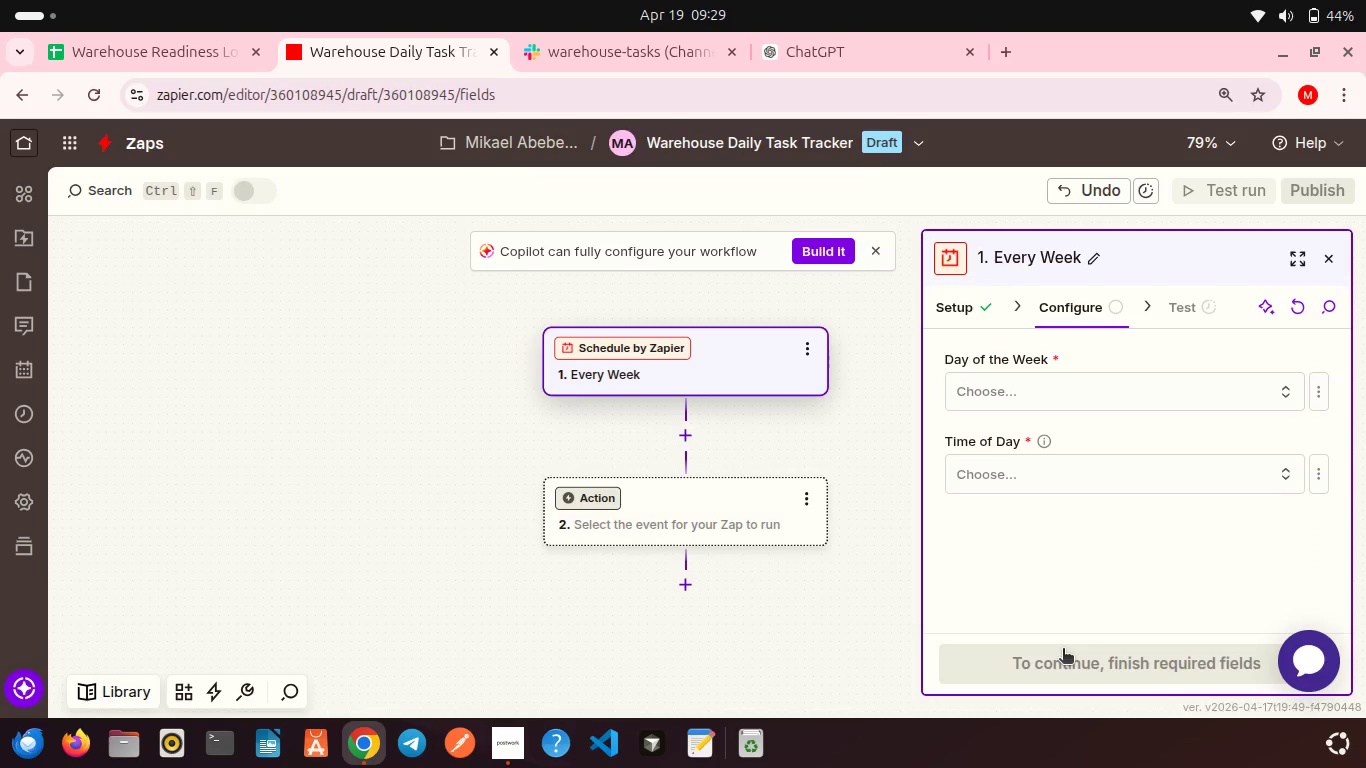 
wait(10.54)
 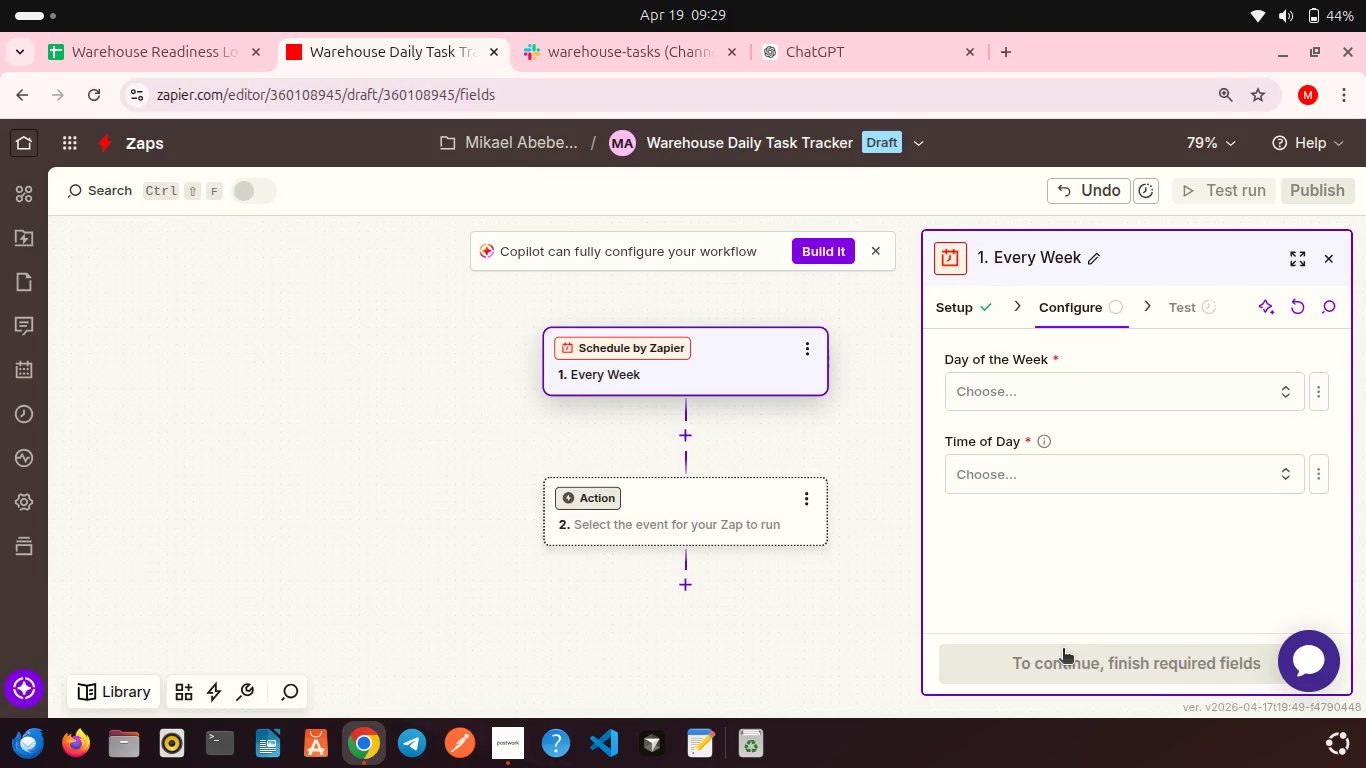 
left_click([1033, 406])
 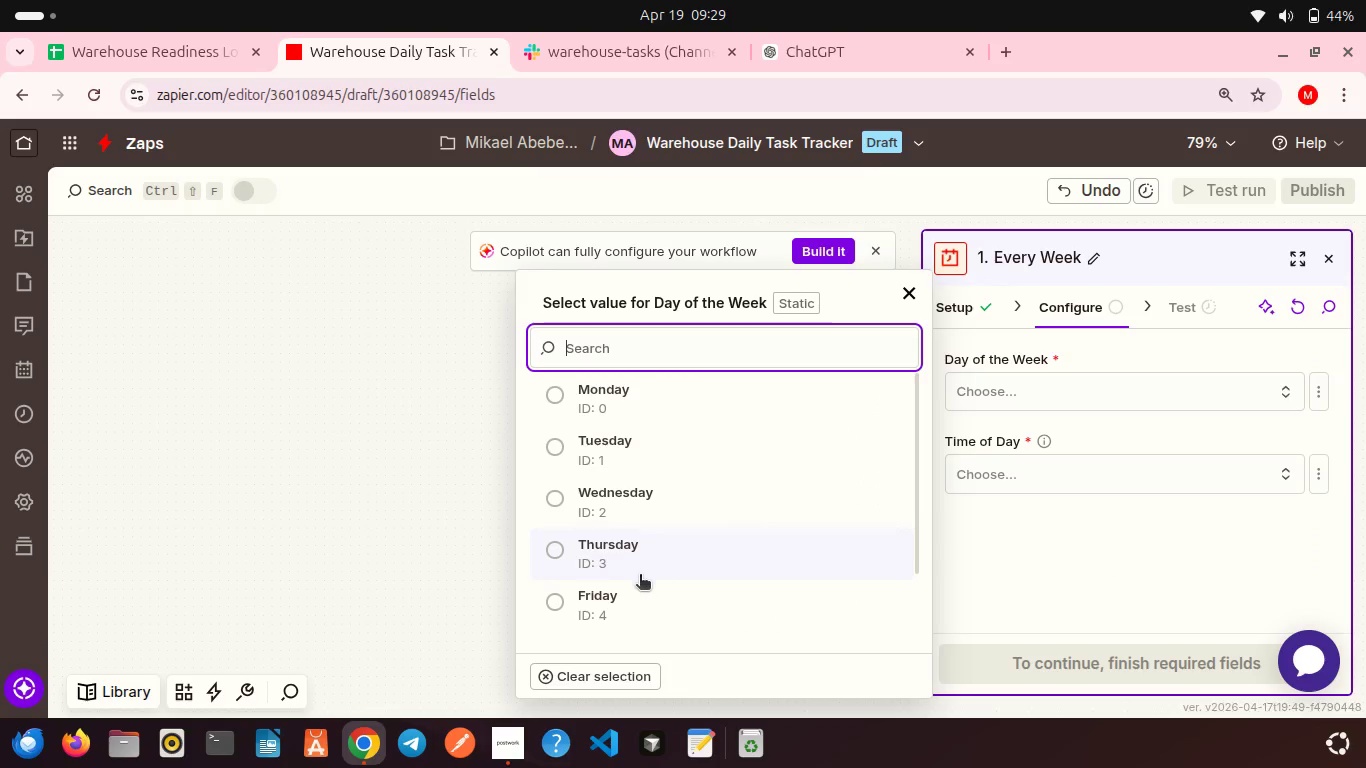 
scroll: coordinate [638, 579], scroll_direction: down, amount: 7.0
 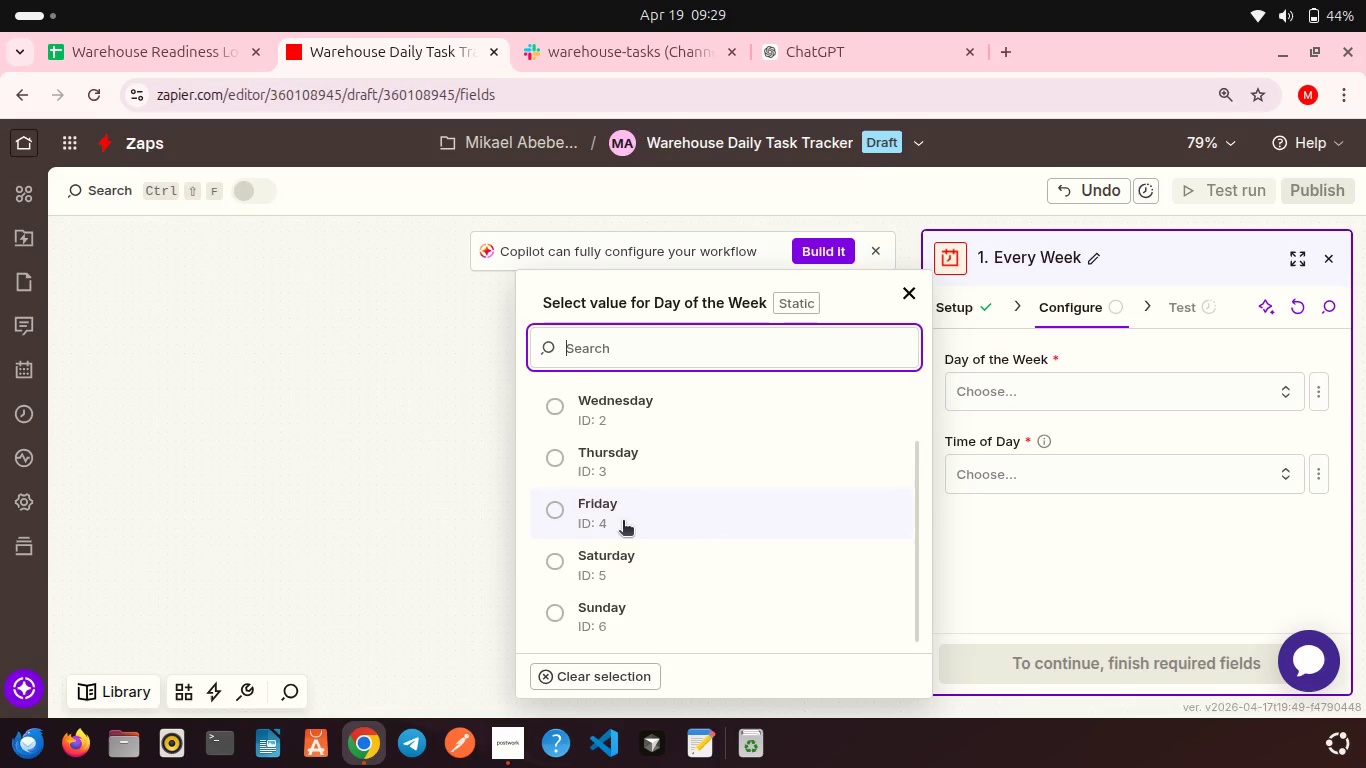 
left_click([623, 522])
 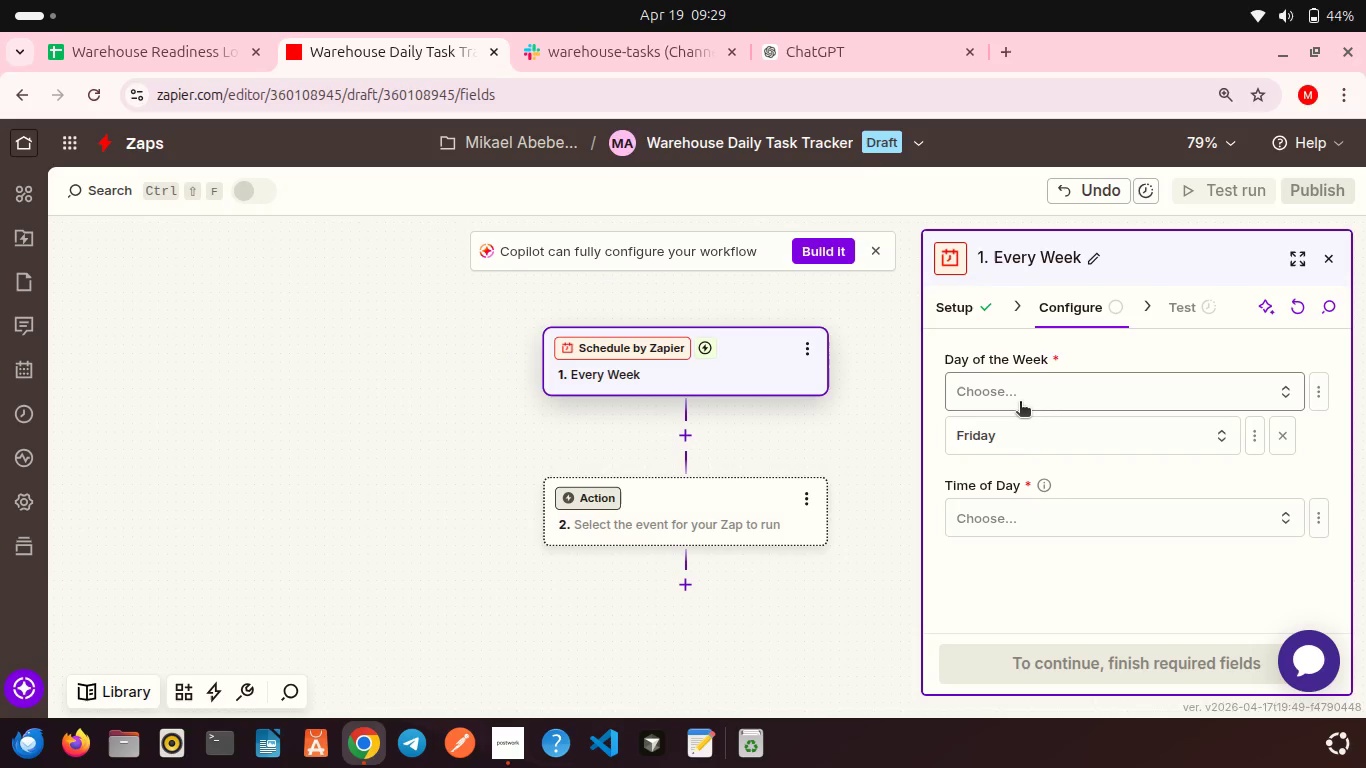 
left_click([1020, 403])
 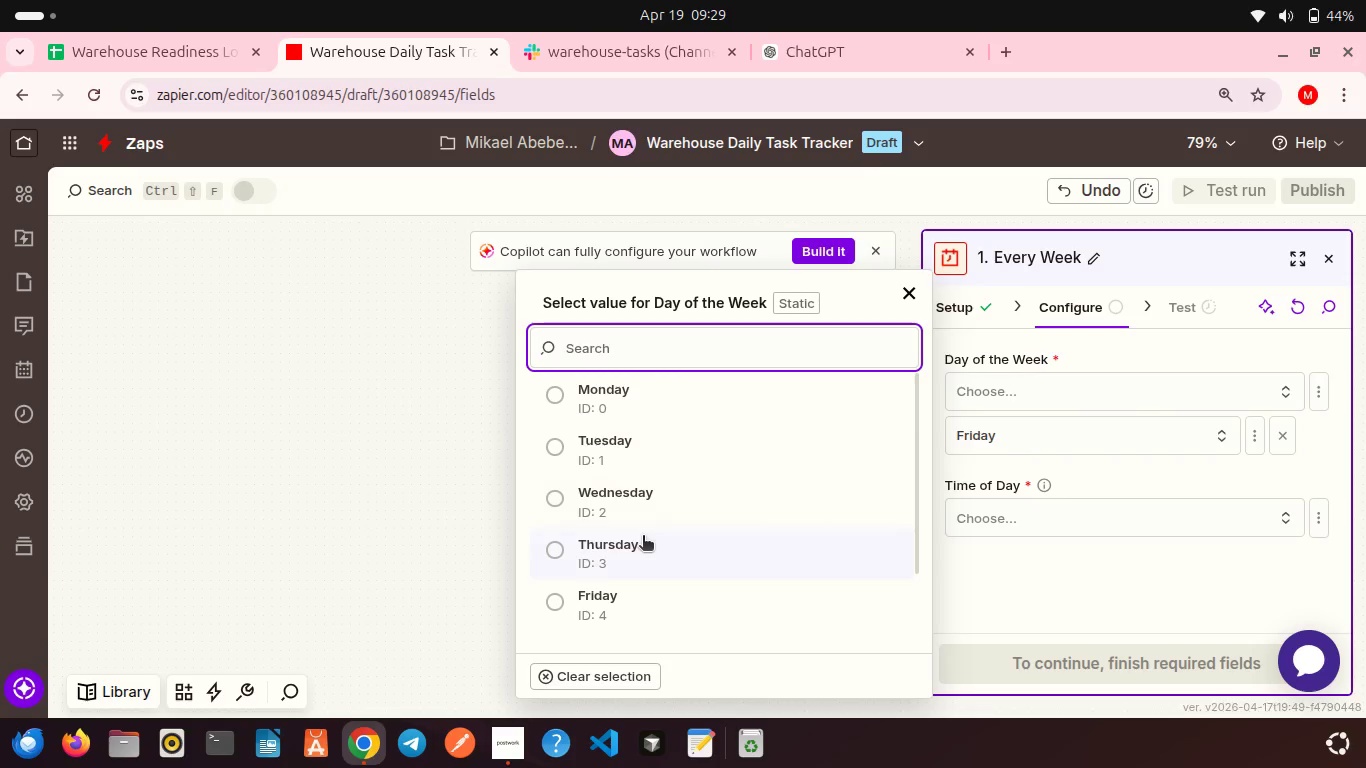 
left_click([643, 537])
 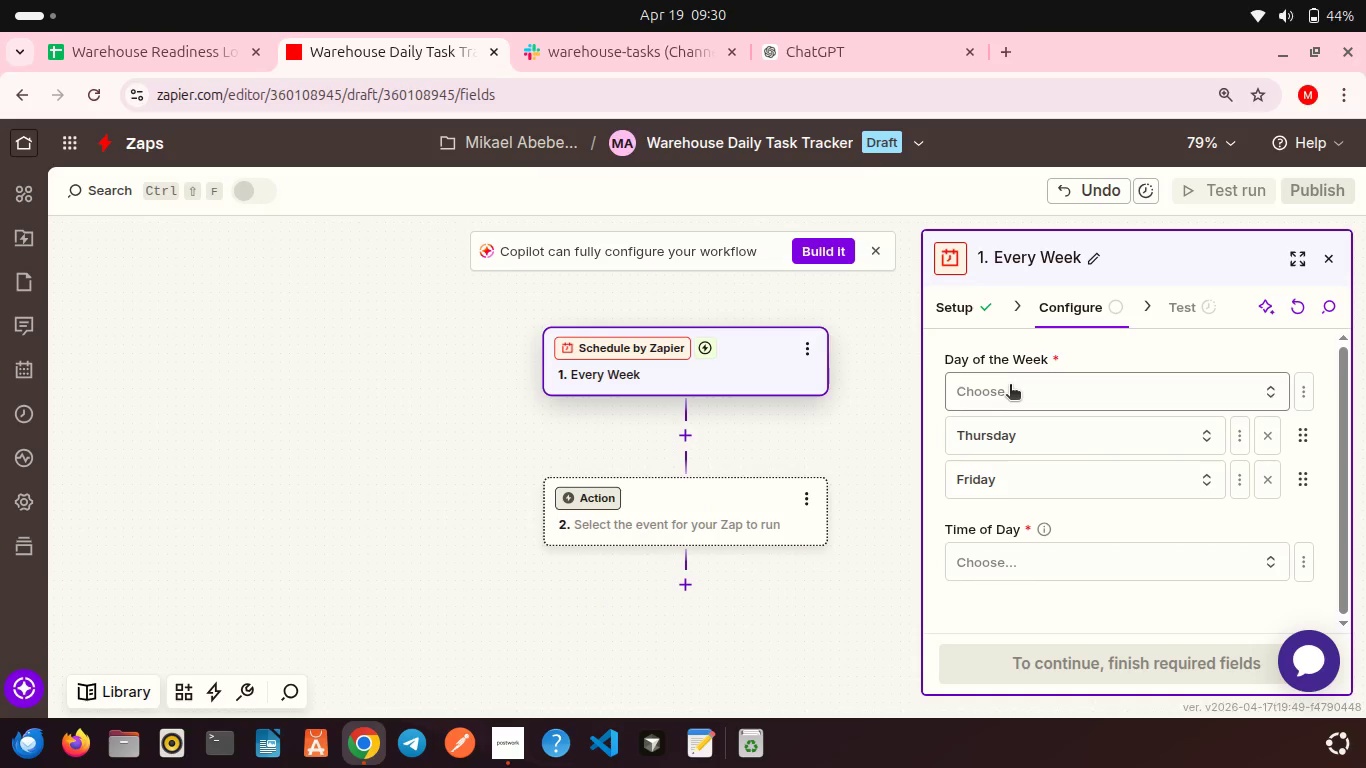 
left_click([1010, 386])
 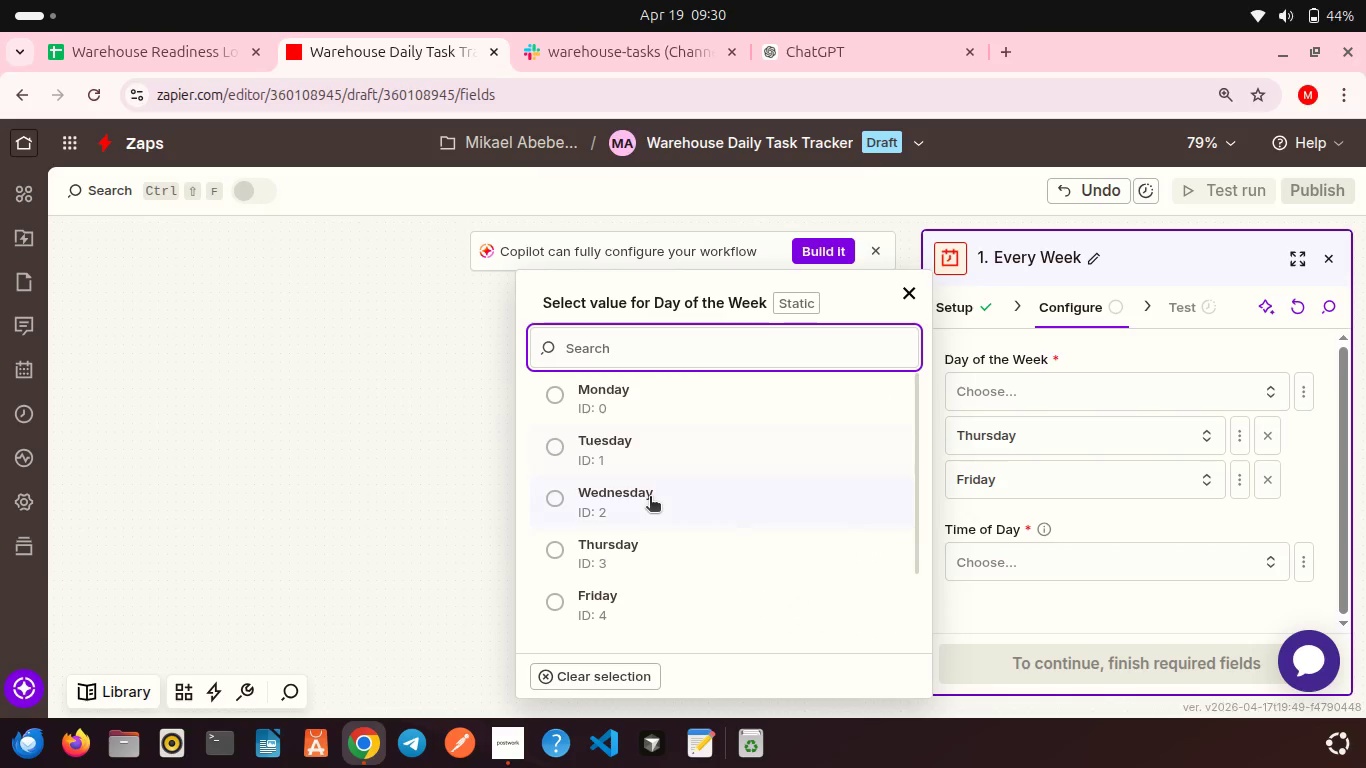 
left_click([650, 498])
 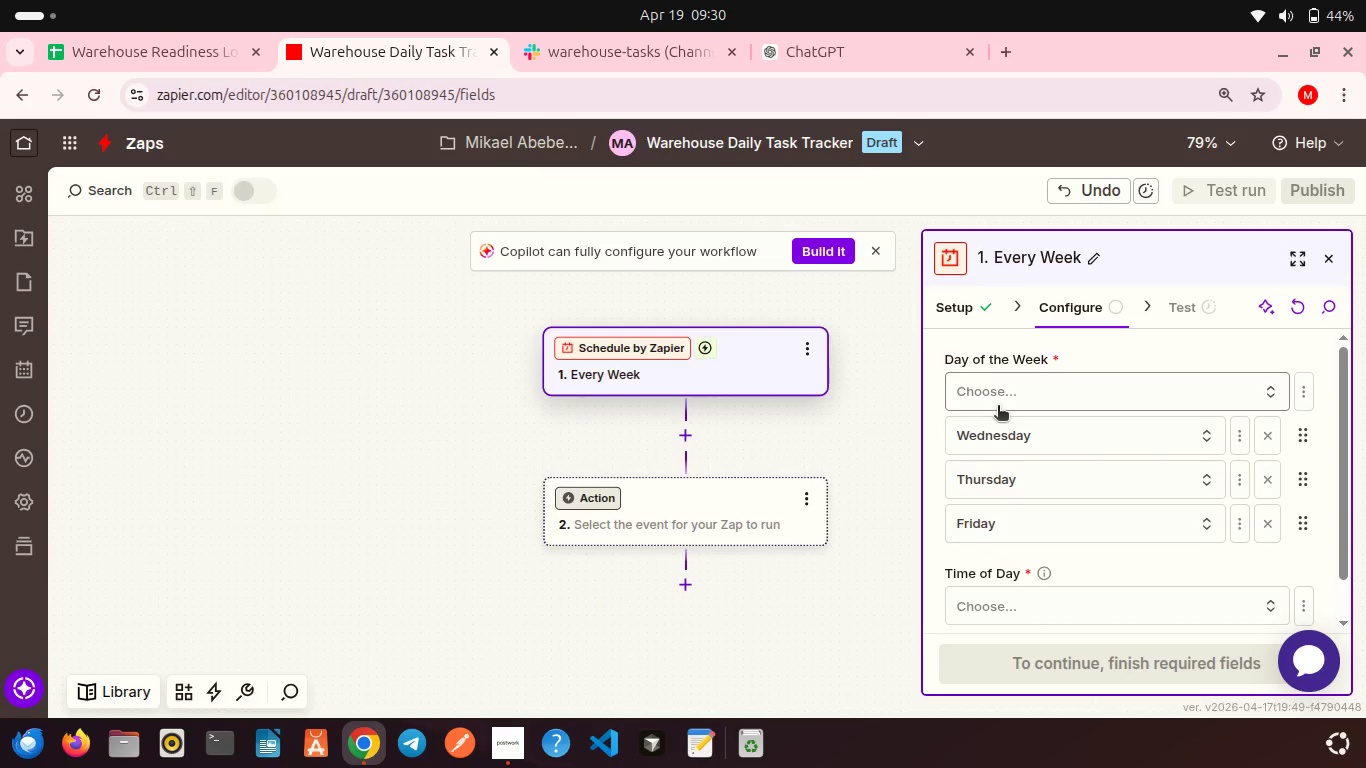 
left_click([998, 407])
 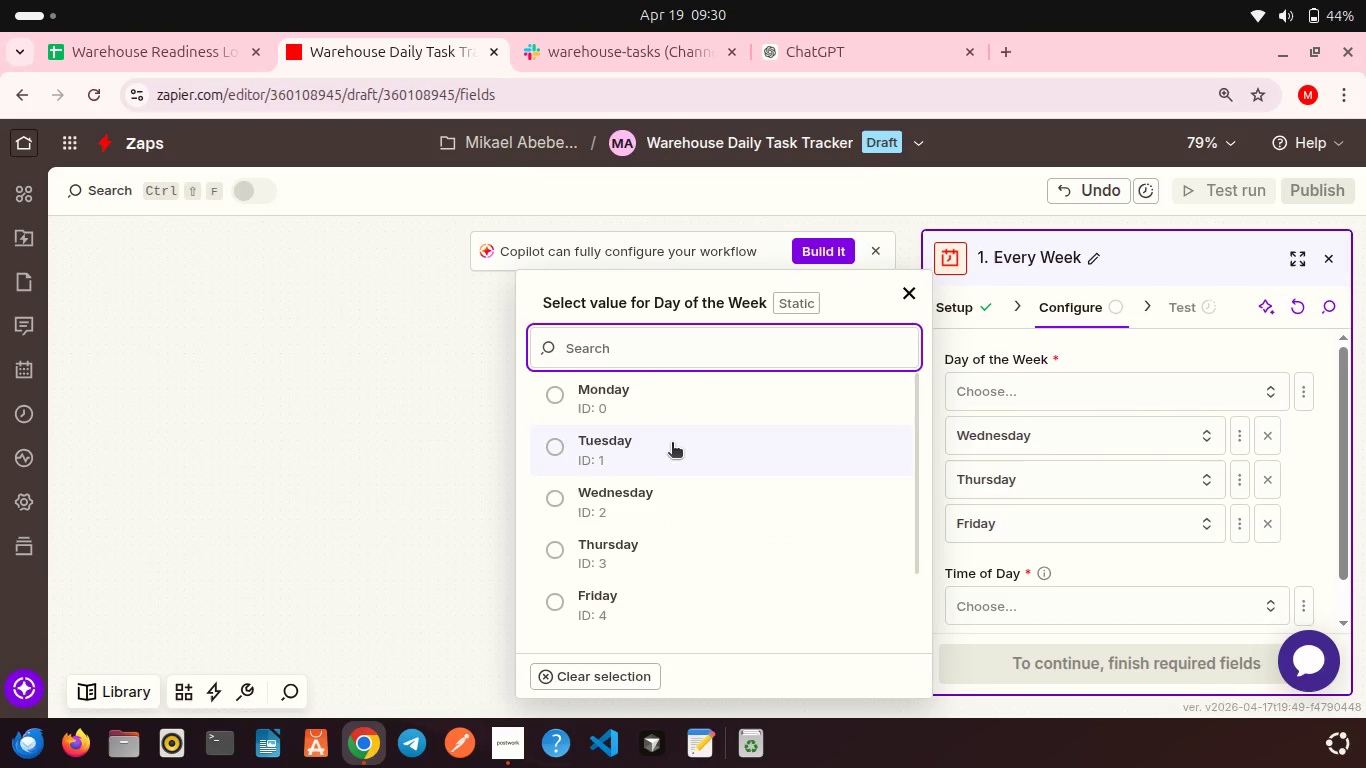 
left_click([672, 444])
 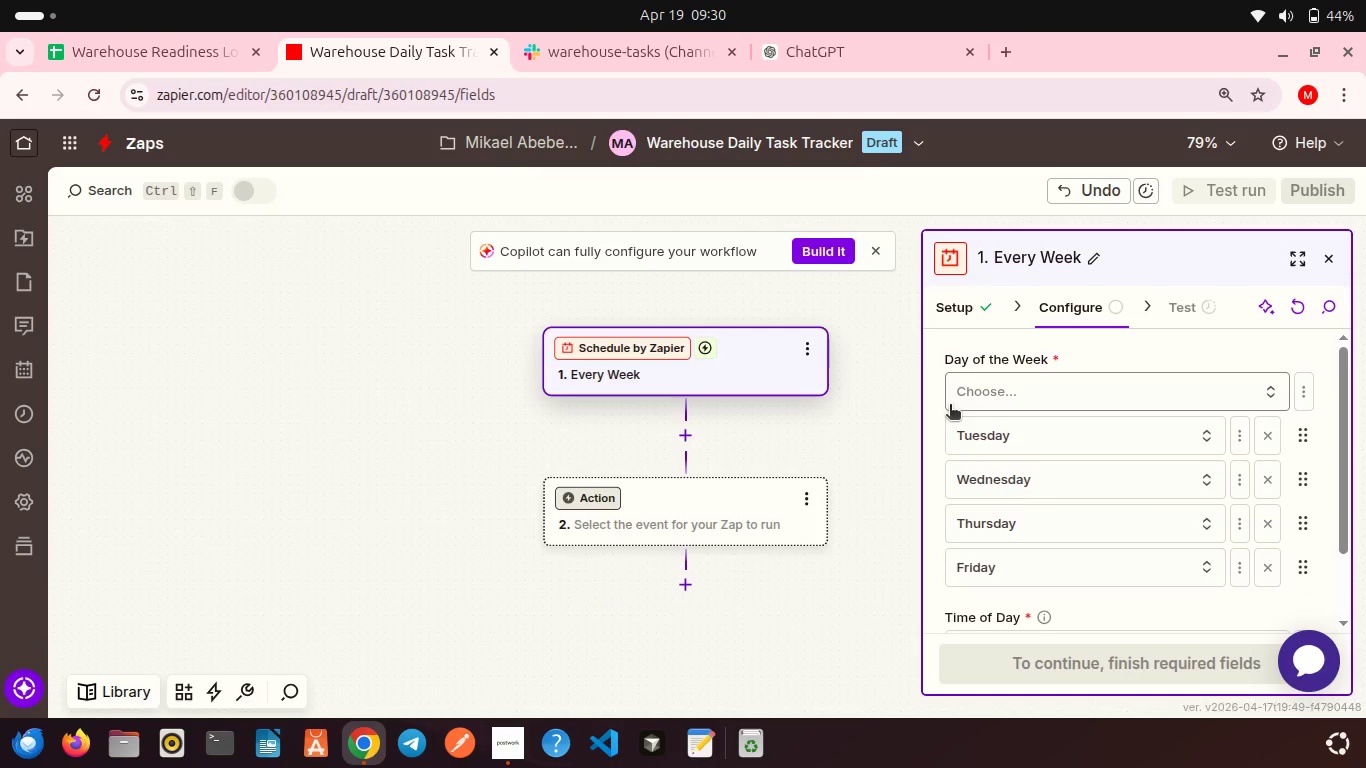 
left_click([950, 406])
 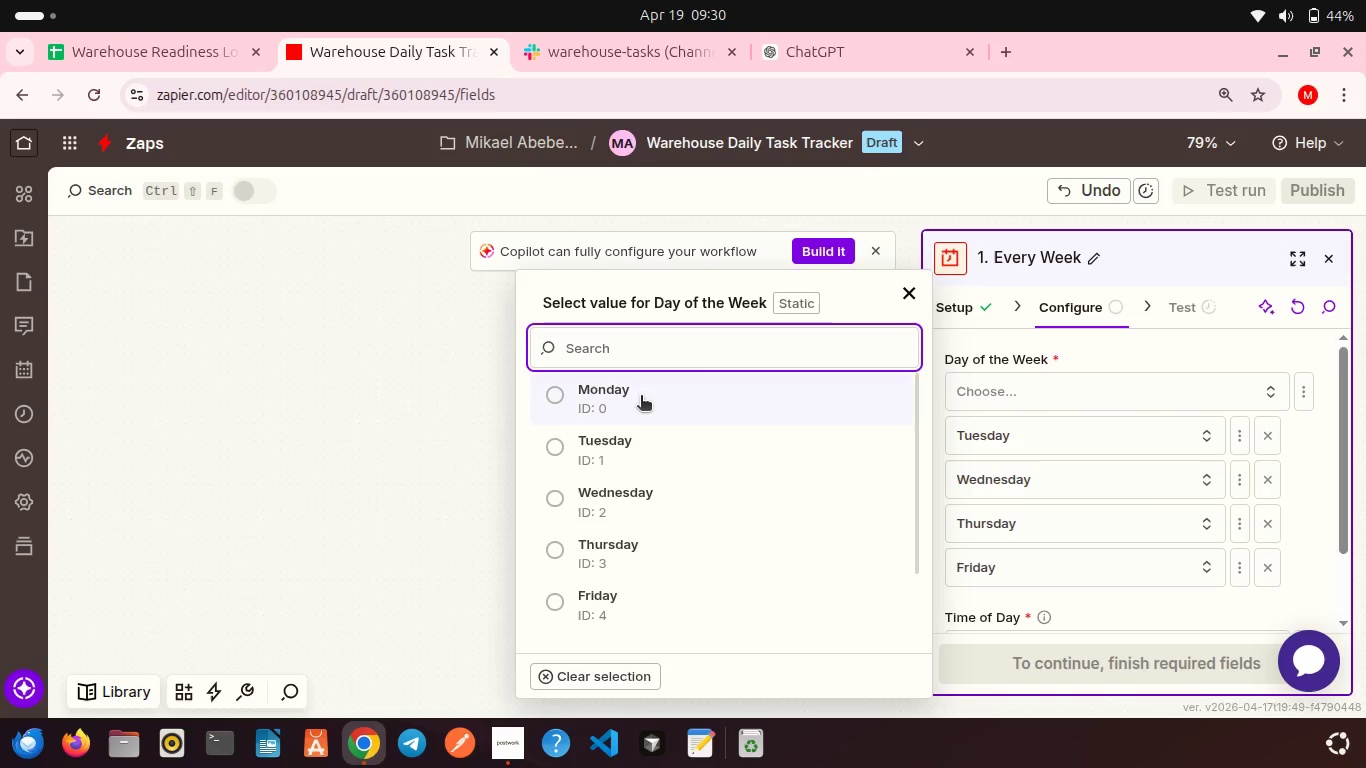 
left_click([641, 397])
 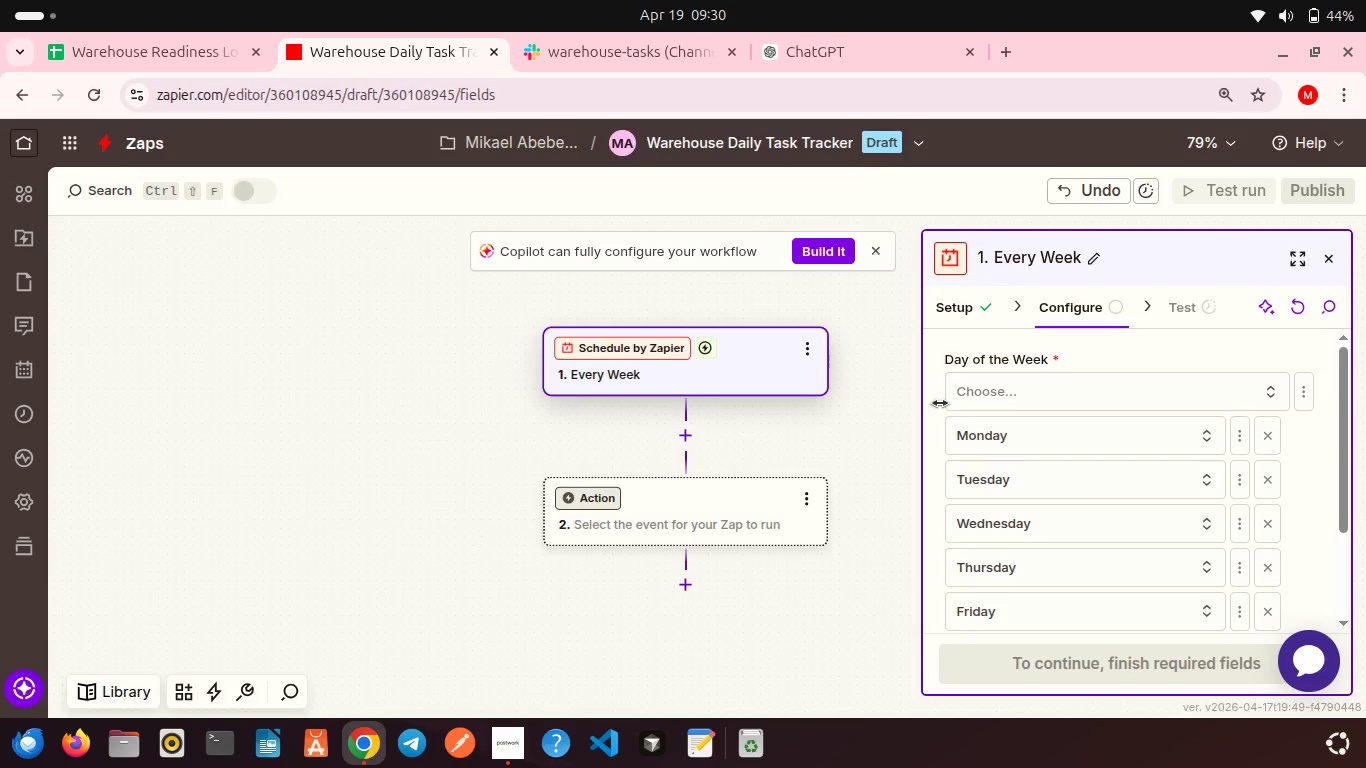 
scroll: coordinate [1011, 551], scroll_direction: down, amount: 10.0
 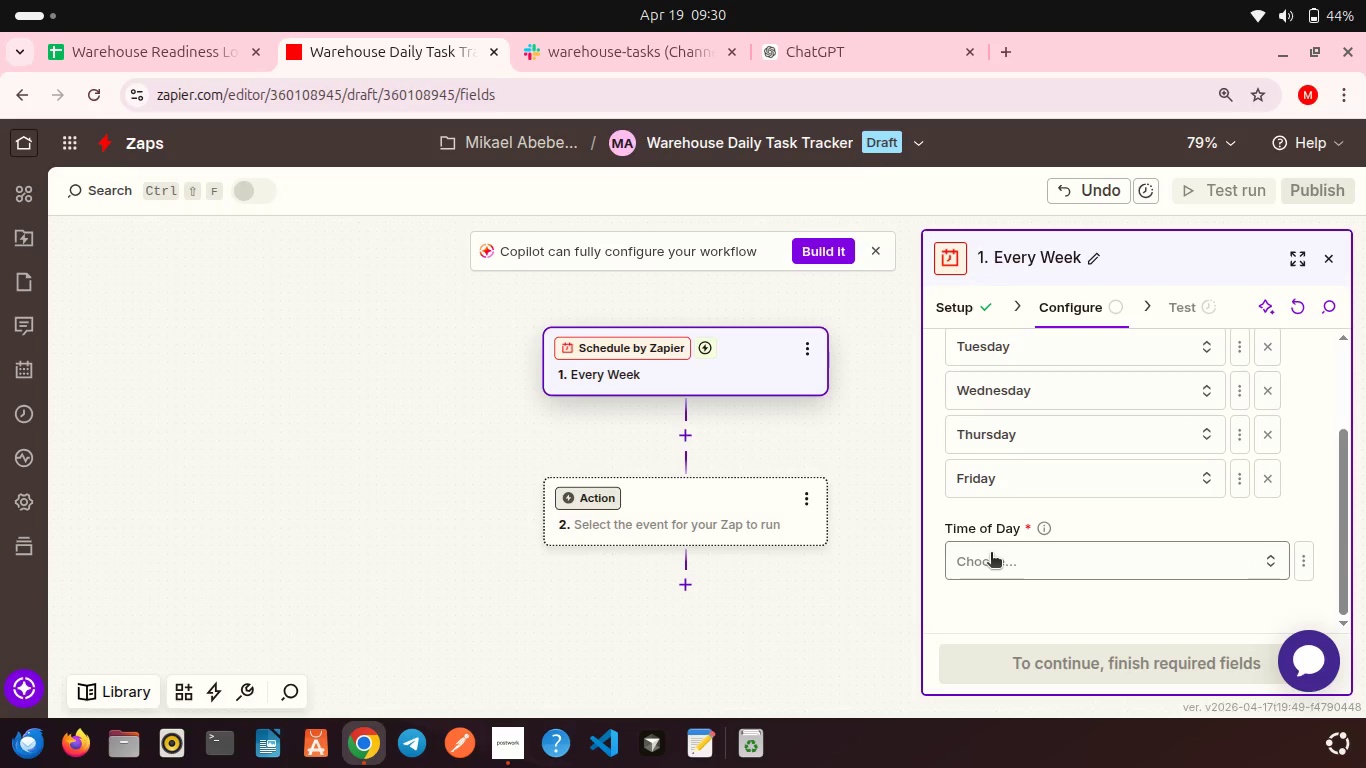 
left_click([991, 554])
 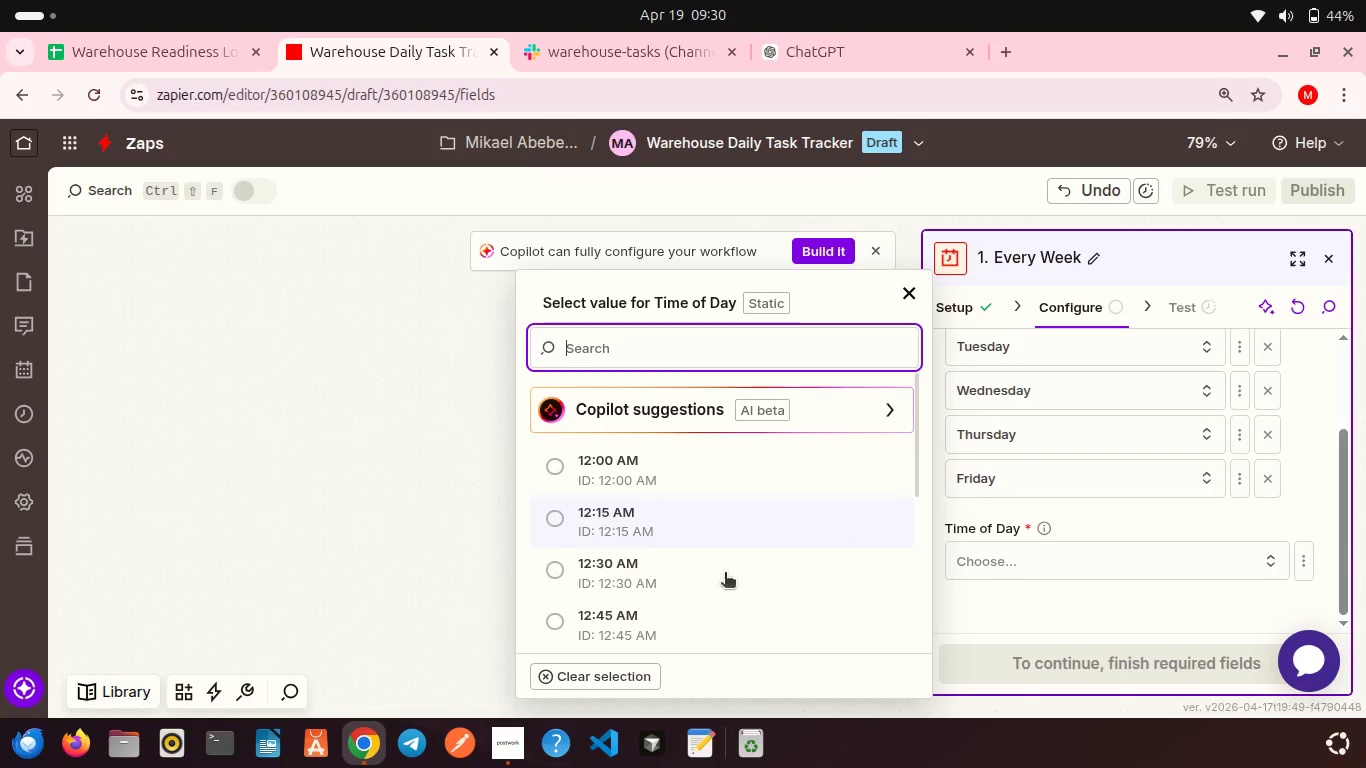 
scroll: coordinate [663, 573], scroll_direction: down, amount: 23.0
 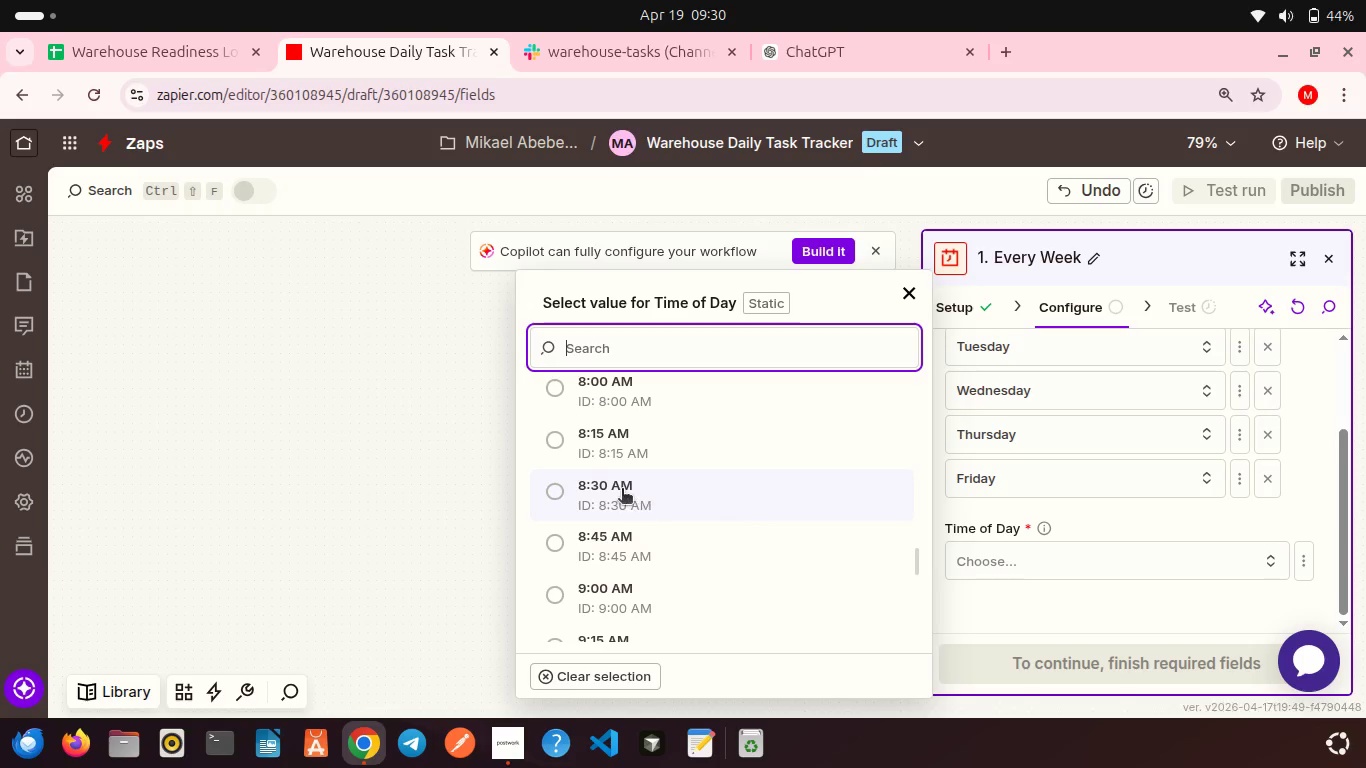 
scroll: coordinate [622, 490], scroll_direction: up, amount: 1.0
 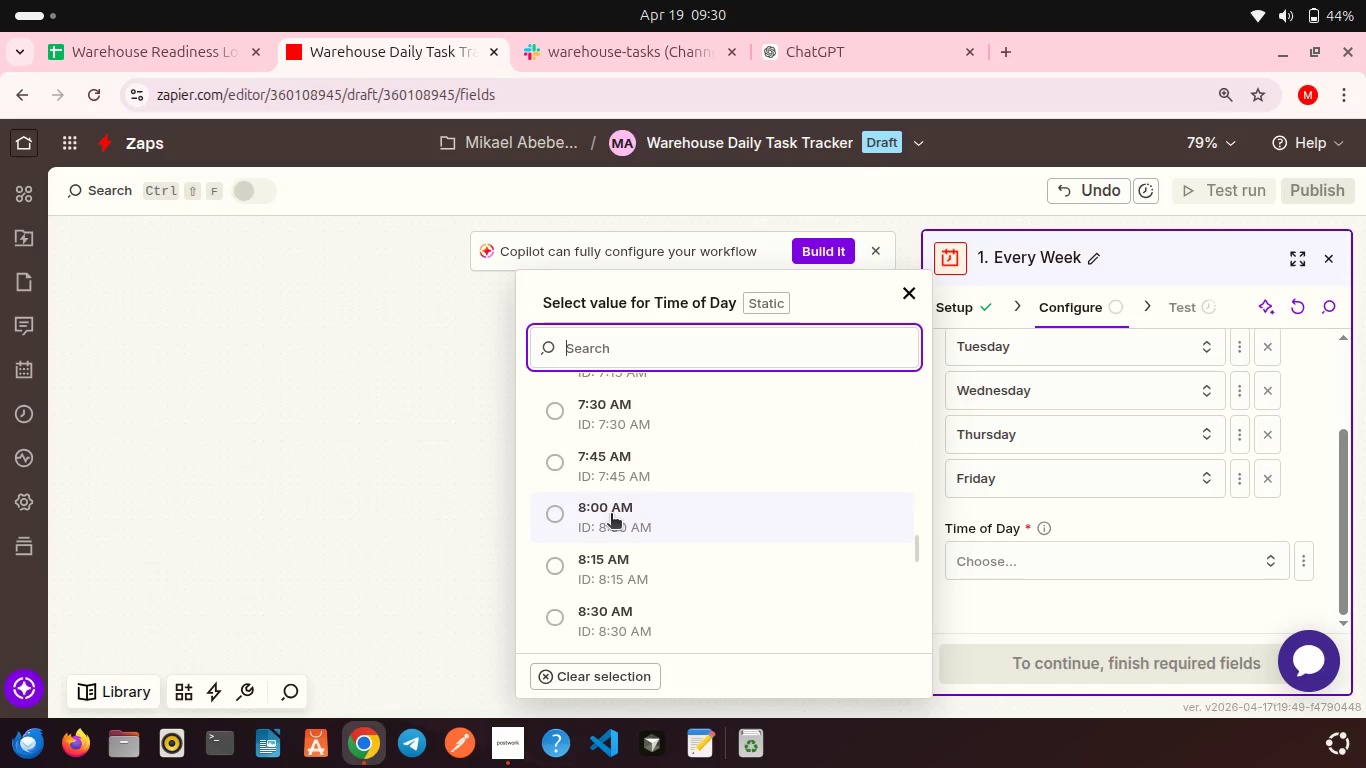 
left_click([611, 515])
 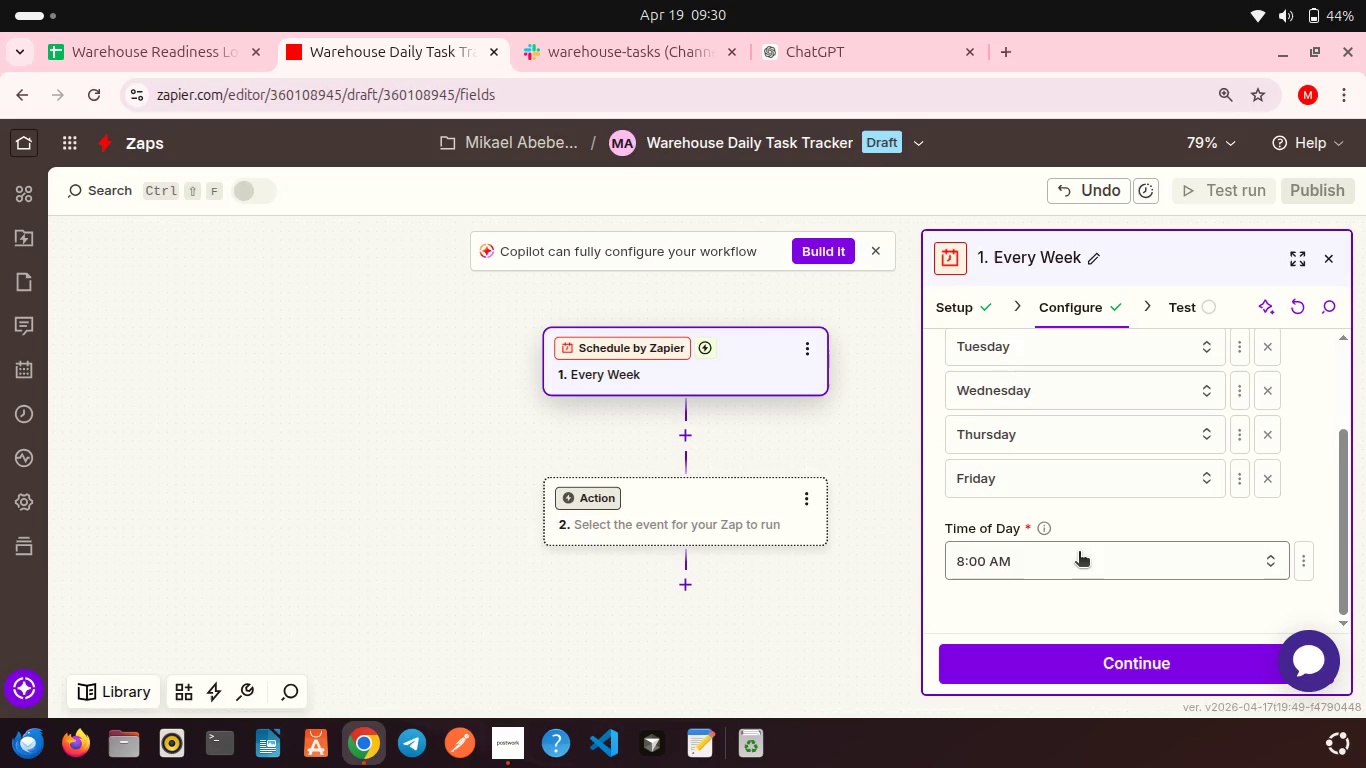 
scroll: coordinate [1079, 553], scroll_direction: down, amount: 4.0
 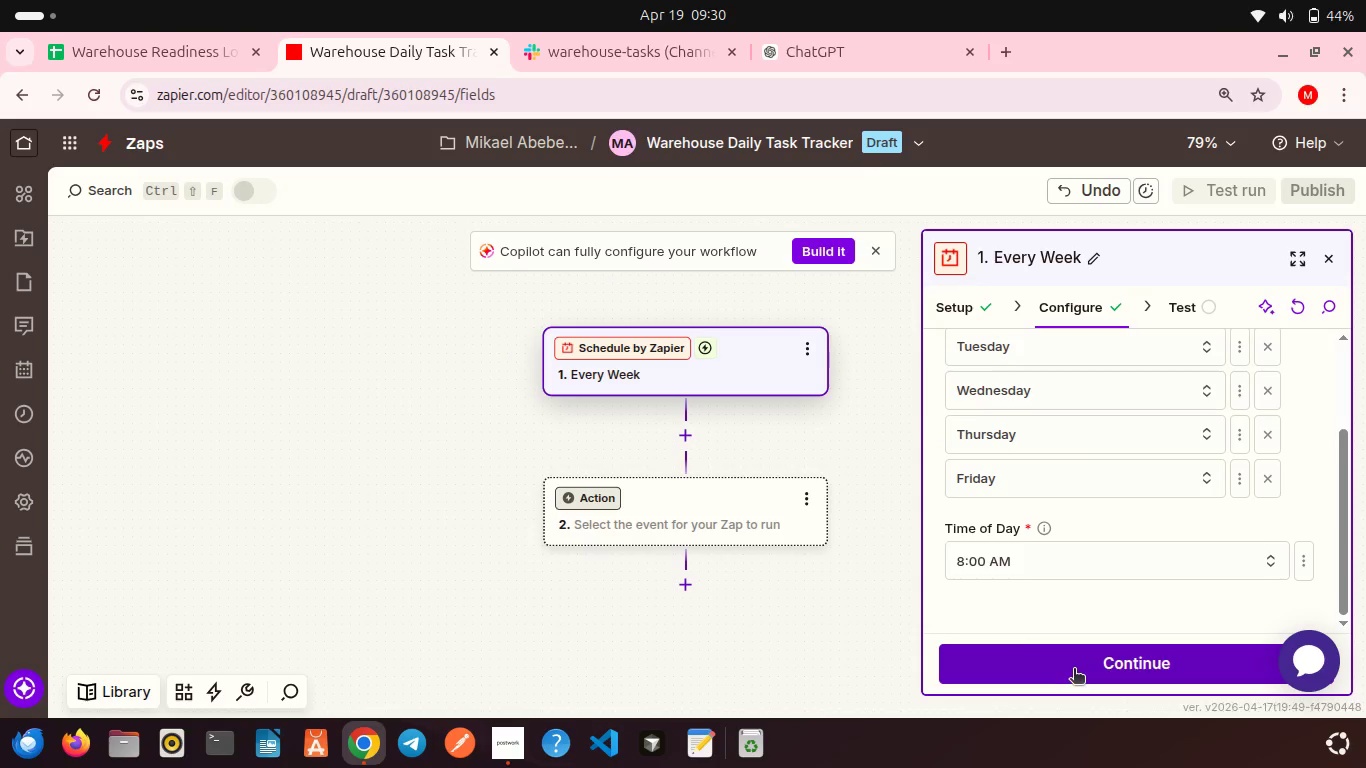 
left_click([1074, 670])
 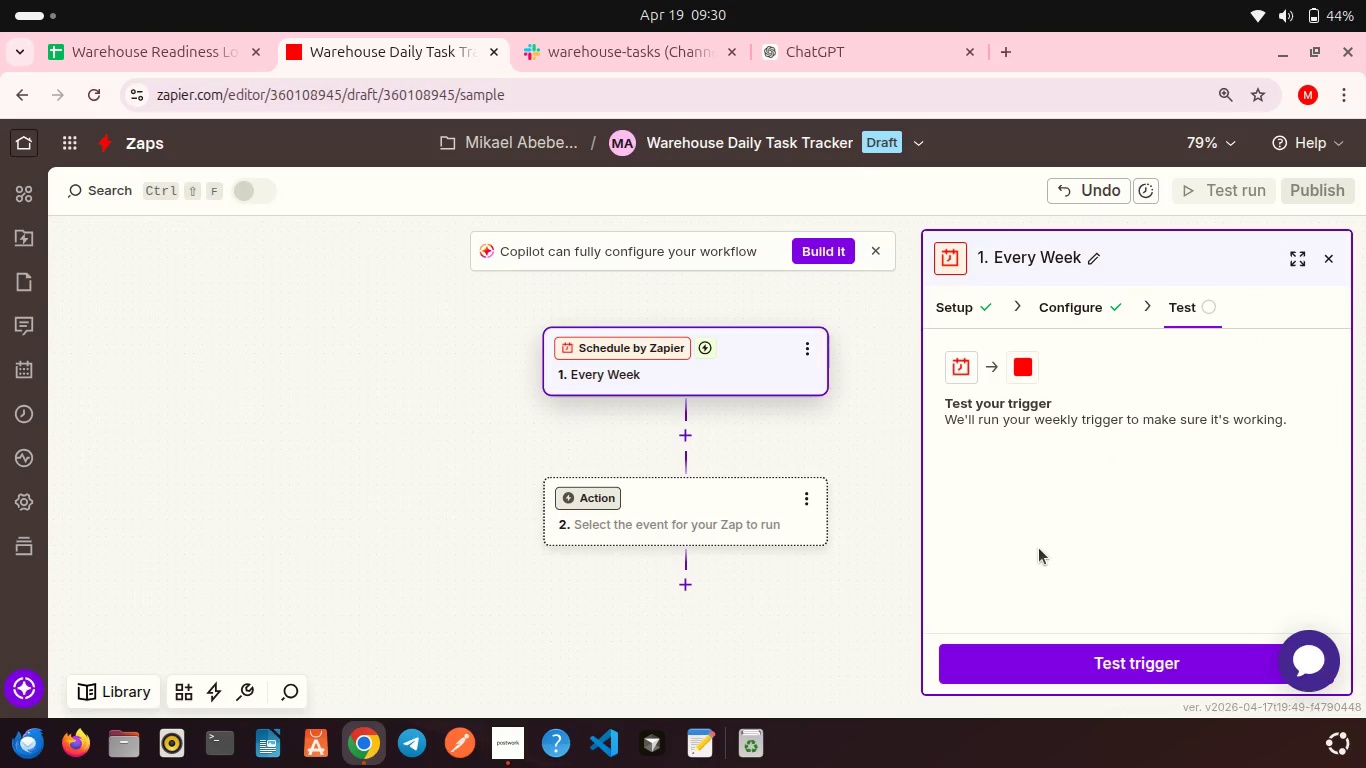 
wait(10.17)
 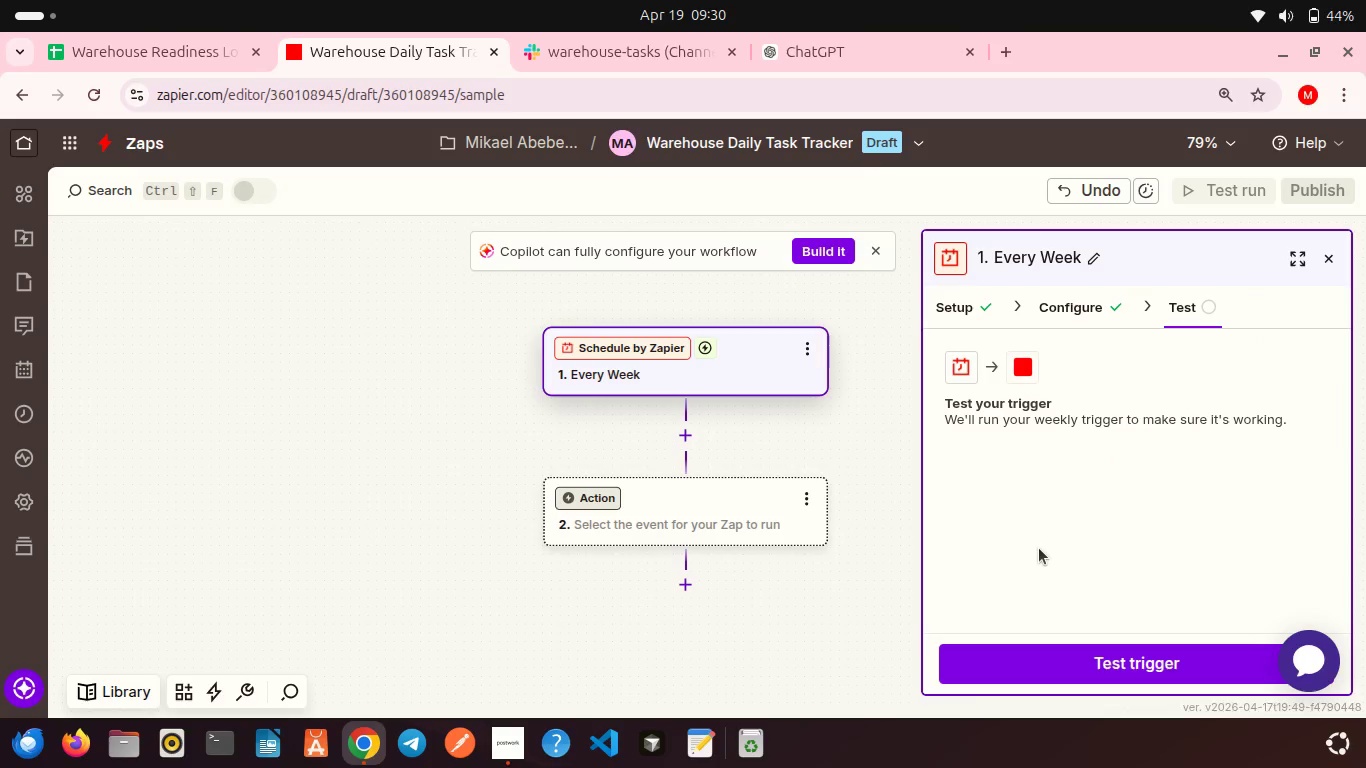 
left_click([1042, 667])
 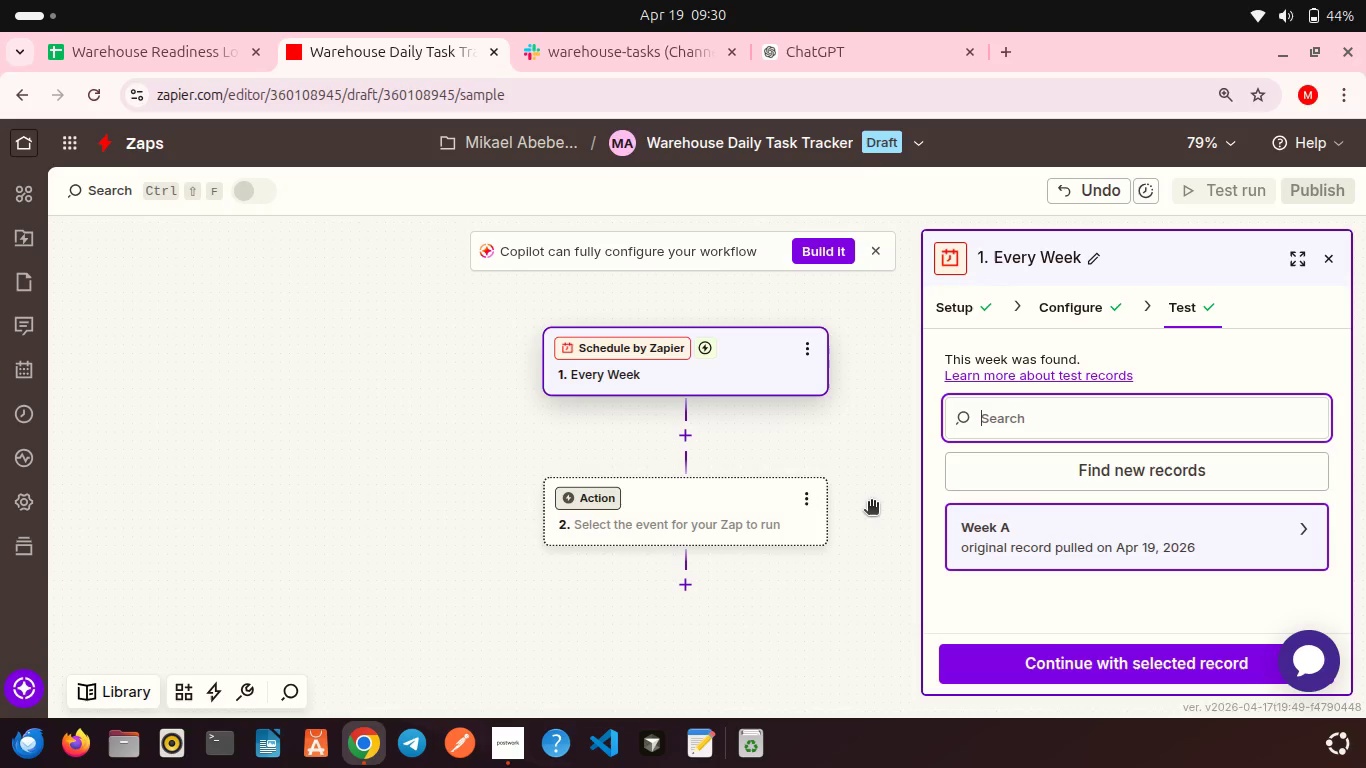 
left_click([757, 503])
 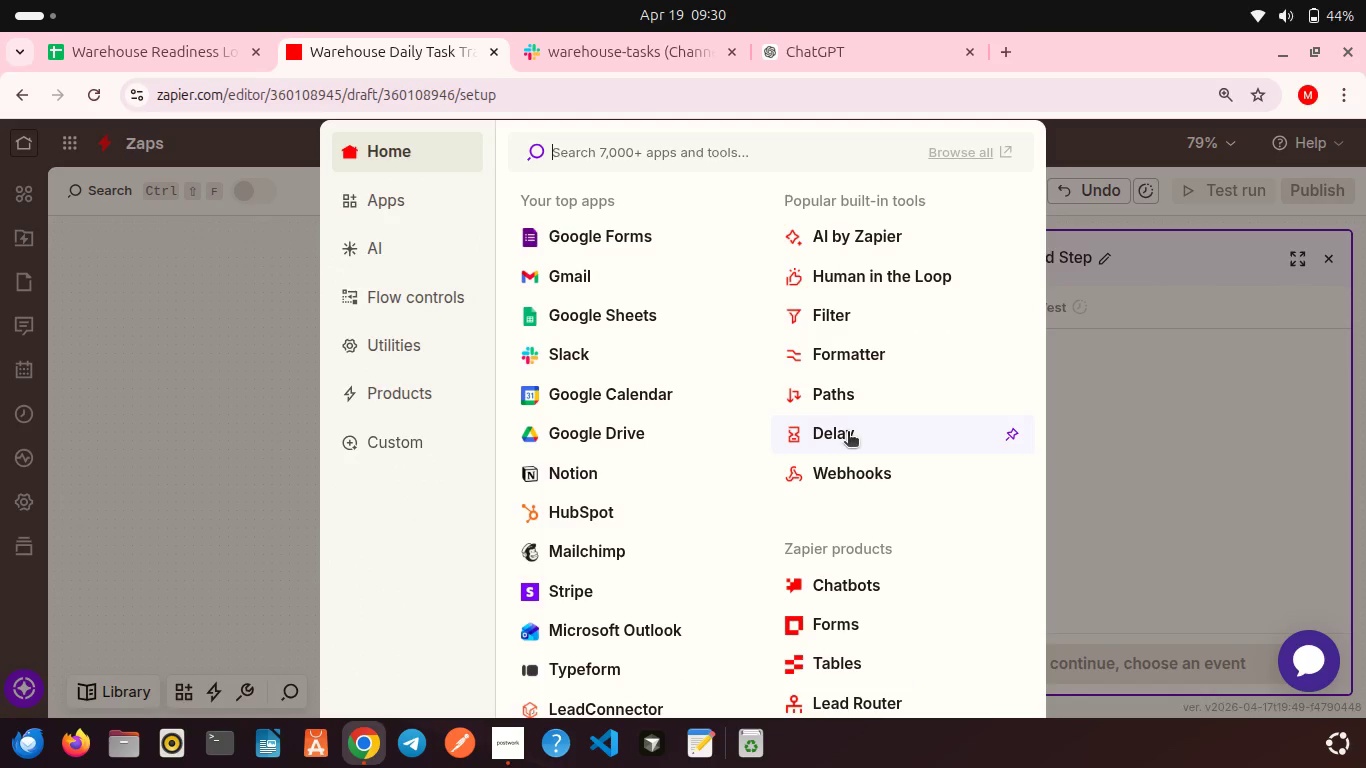 
left_click([830, 389])
 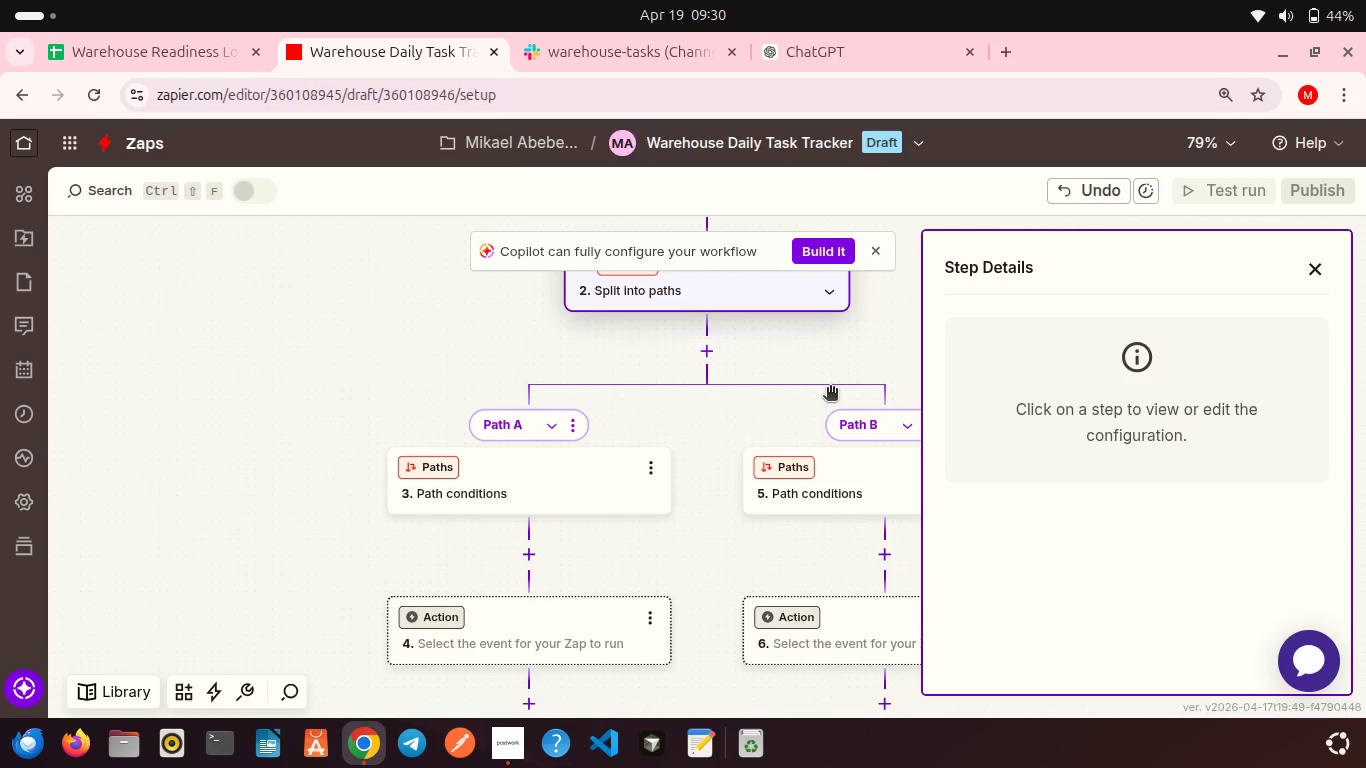 
wait(5.57)
 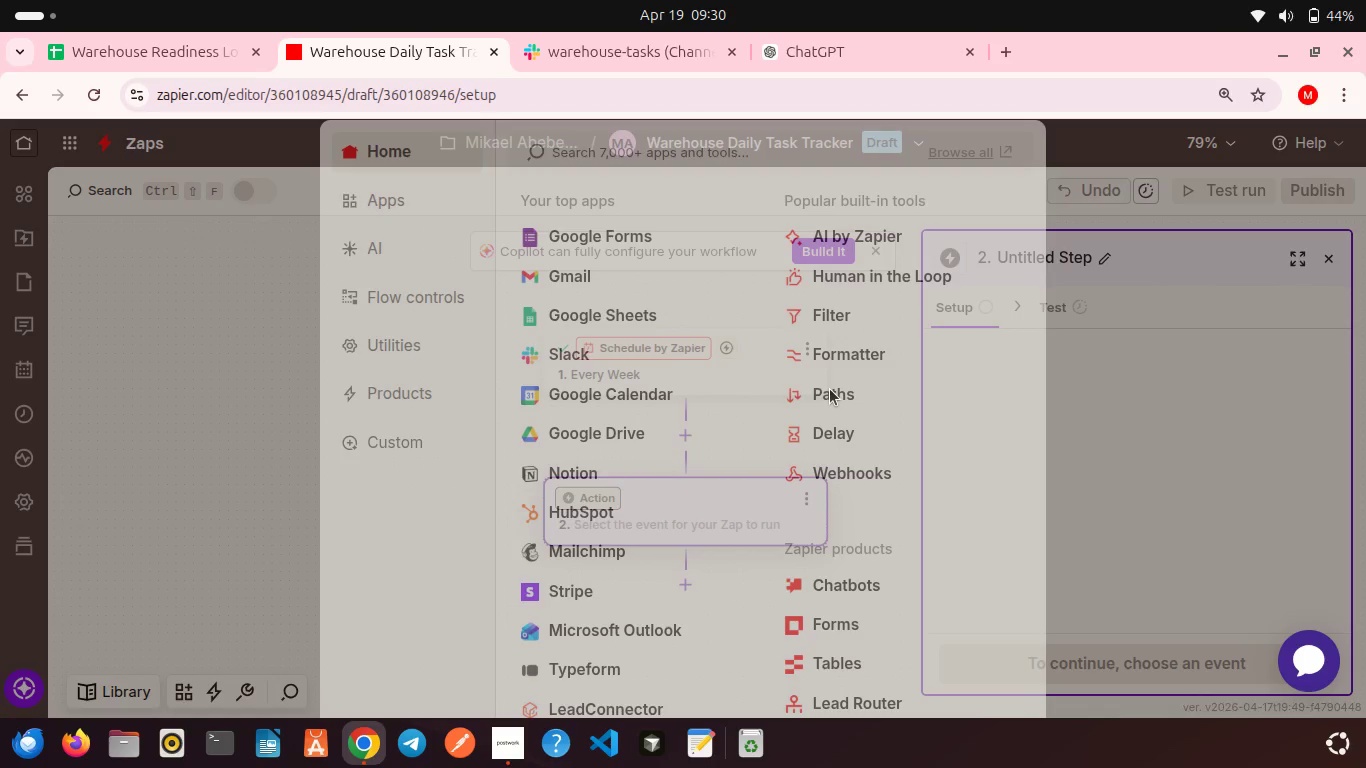 
scroll: coordinate [586, 365], scroll_direction: down, amount: 1.0
 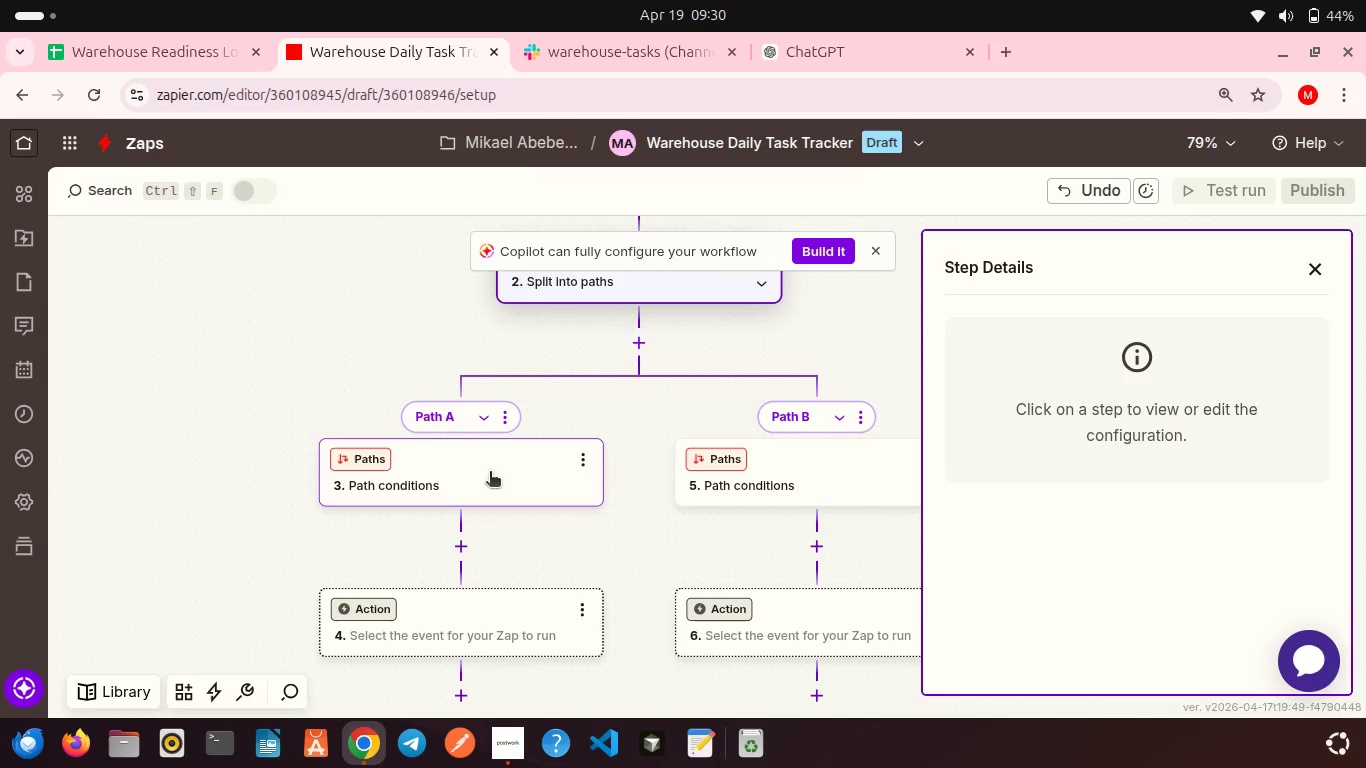 
left_click([490, 473])
 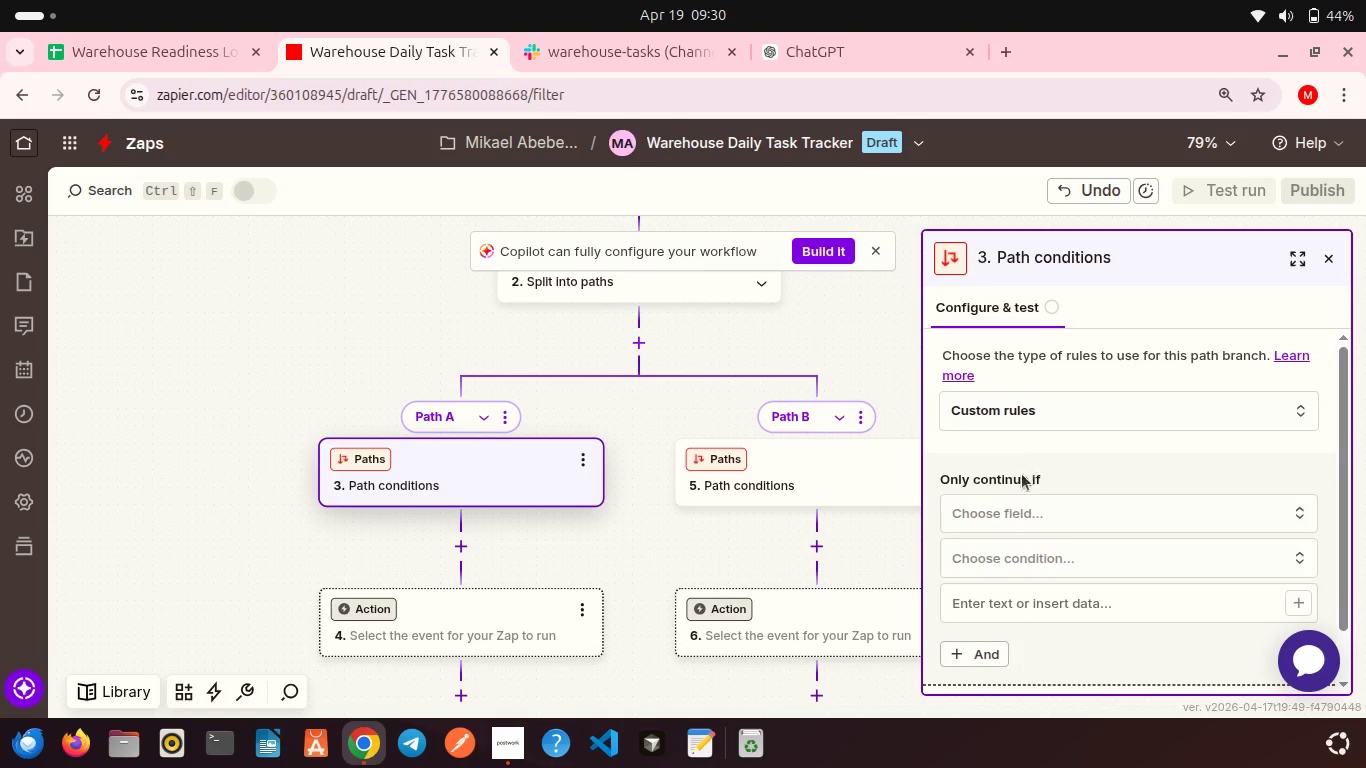 
left_click([1009, 502])
 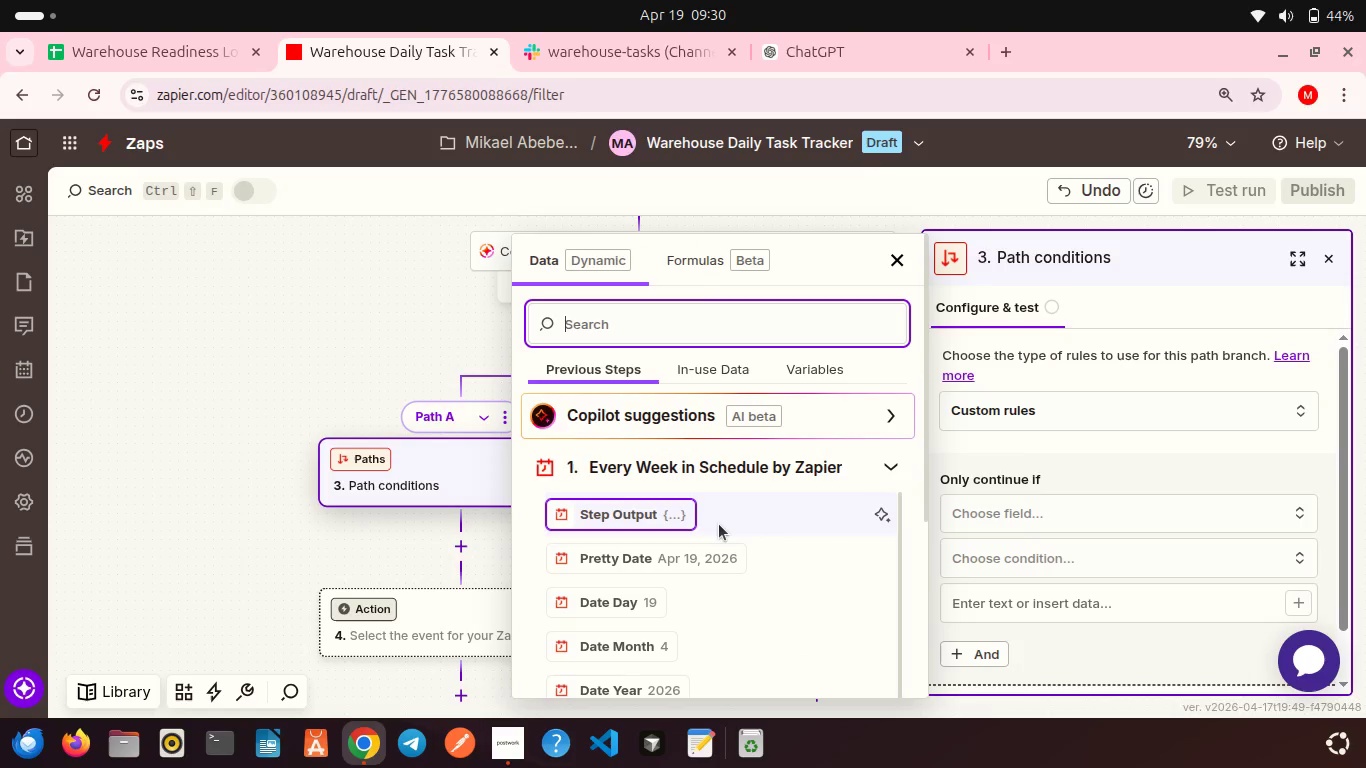 
scroll: coordinate [719, 524], scroll_direction: down, amount: 5.0
 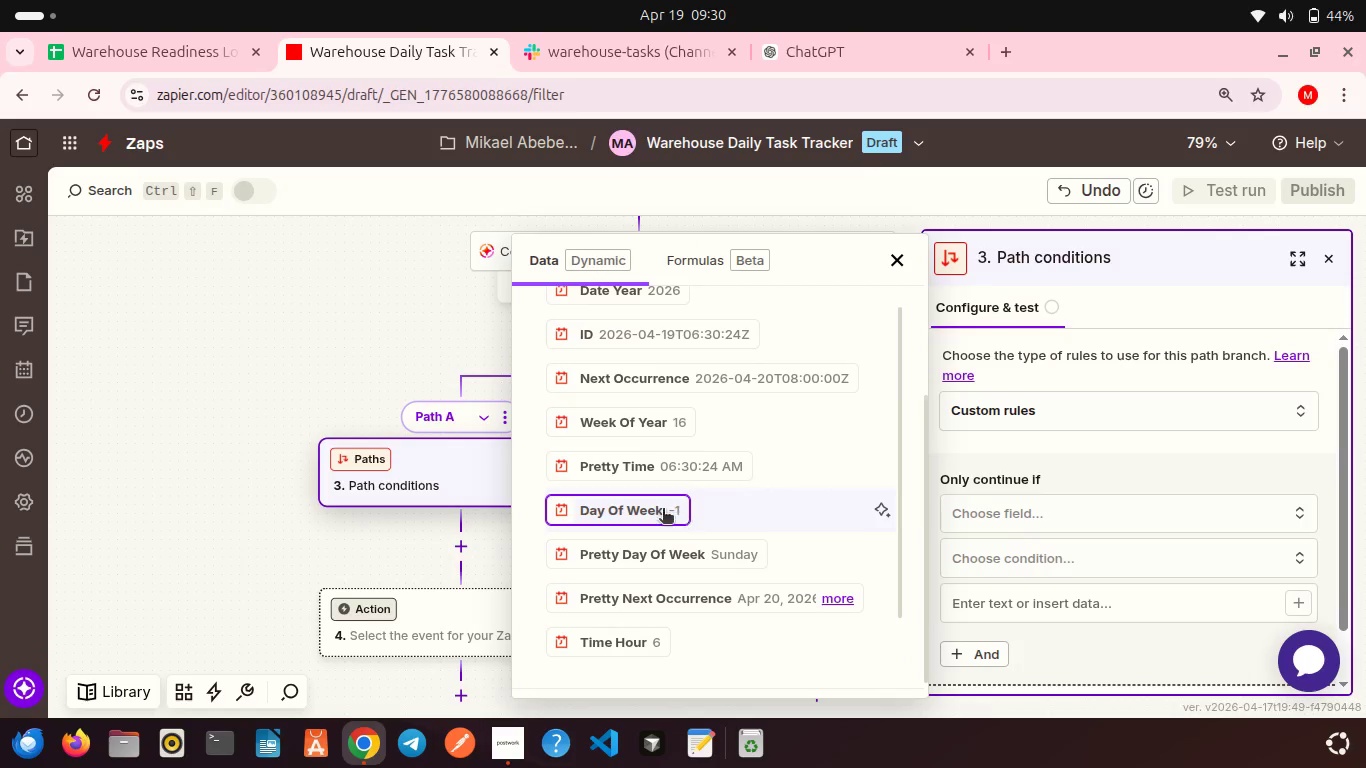 
left_click([655, 509])
 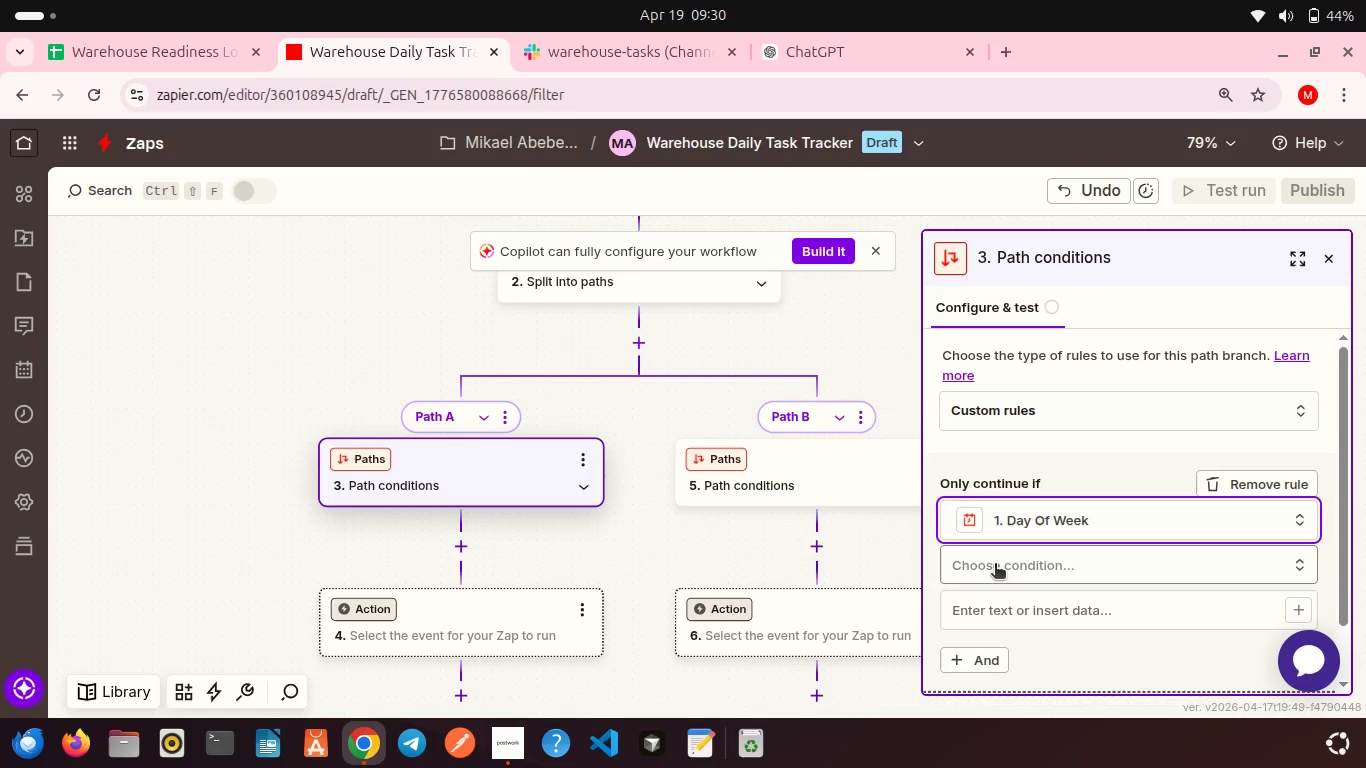 
left_click([995, 565])
 